 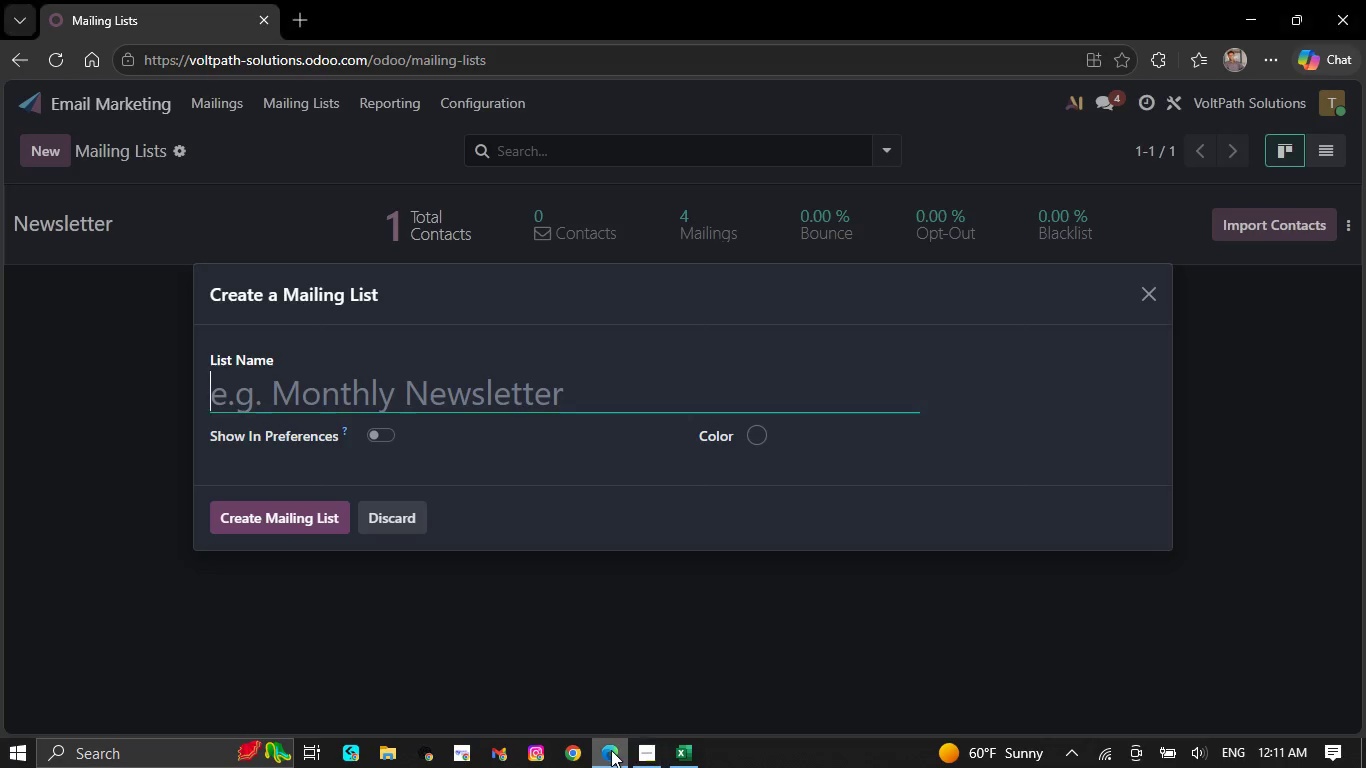 
key(Control+V)
 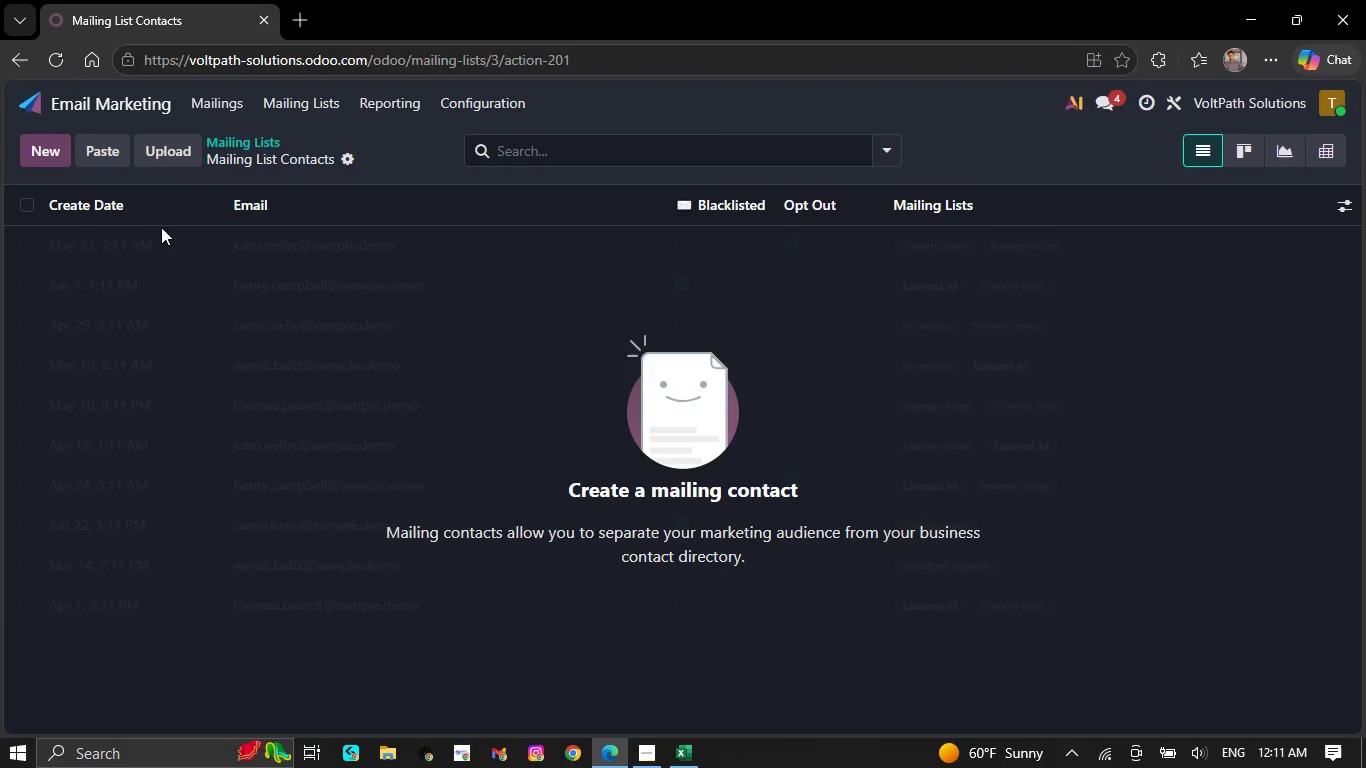 
wait(5.17)
 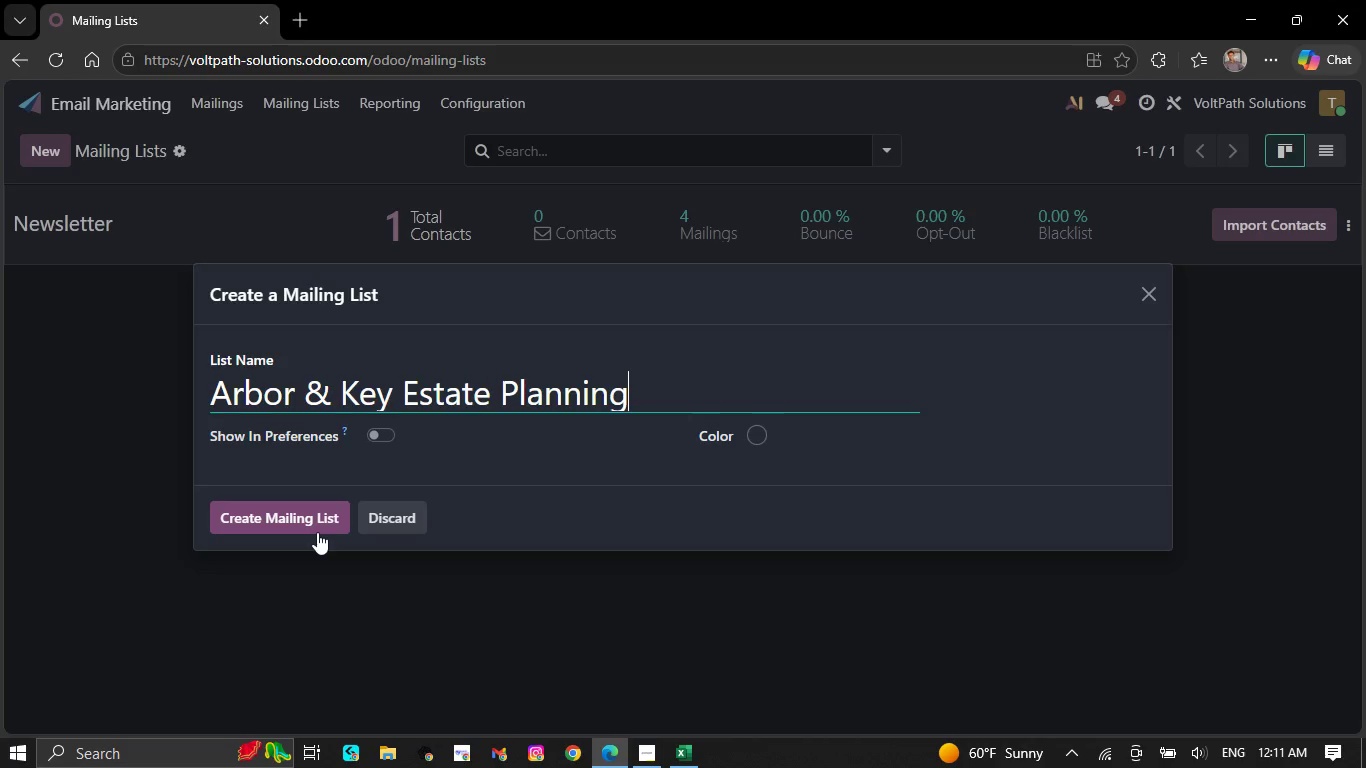 
left_click([177, 160])
 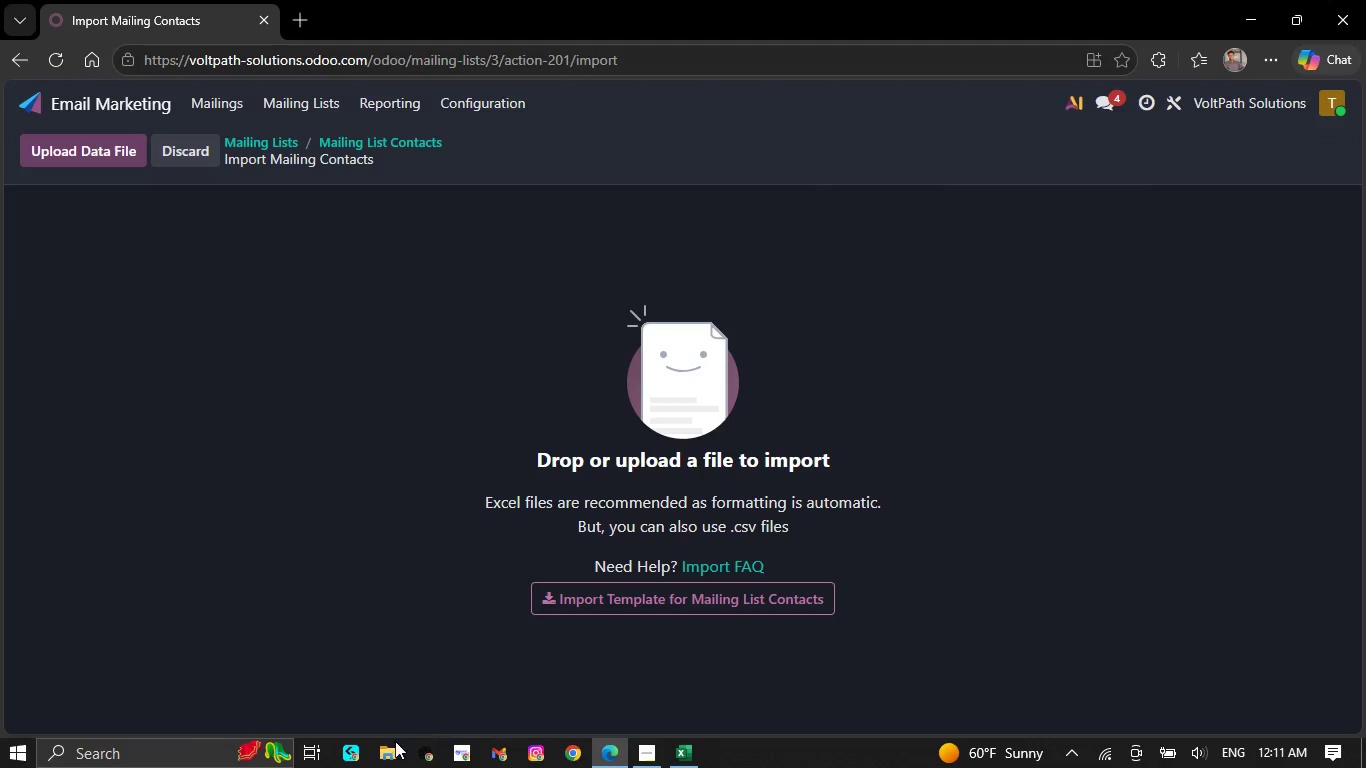 
left_click([388, 746])
 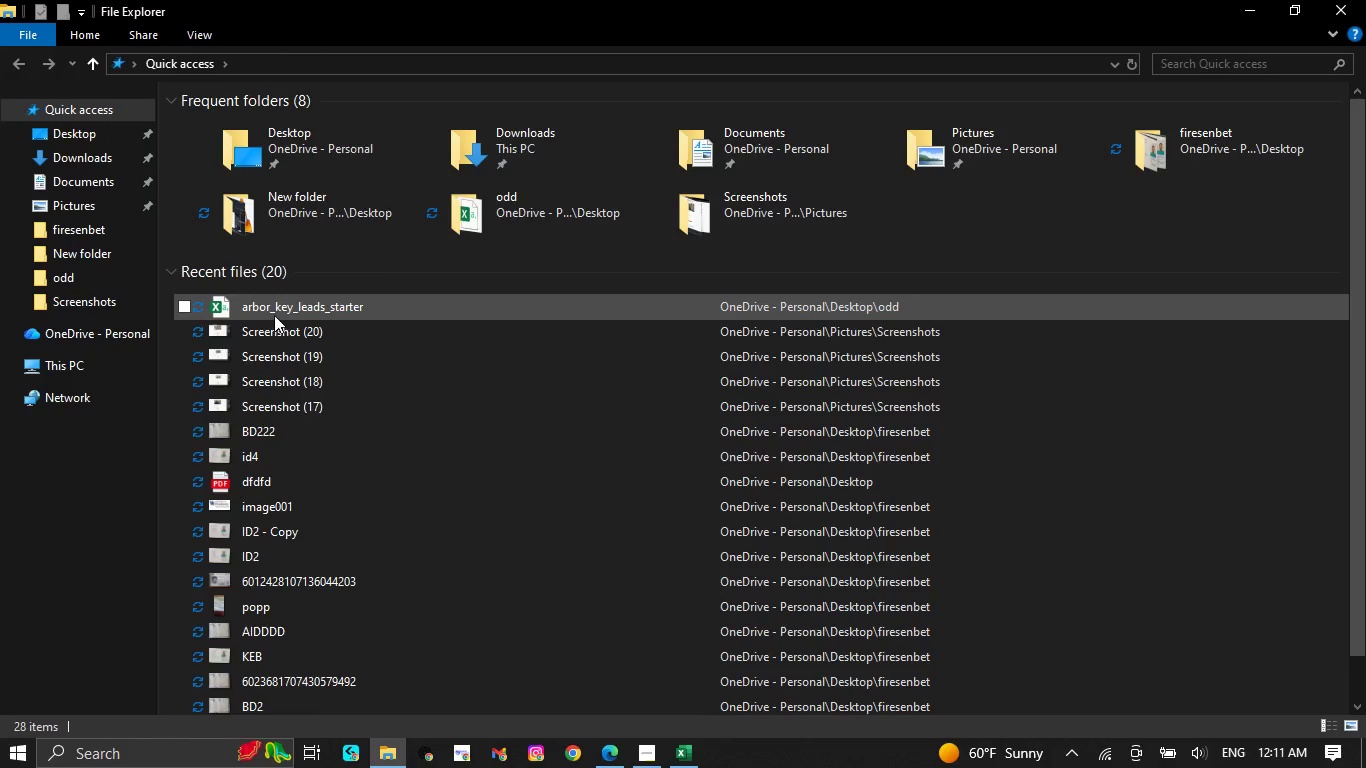 
left_click_drag(start_coordinate=[276, 307], to_coordinate=[568, 555])
 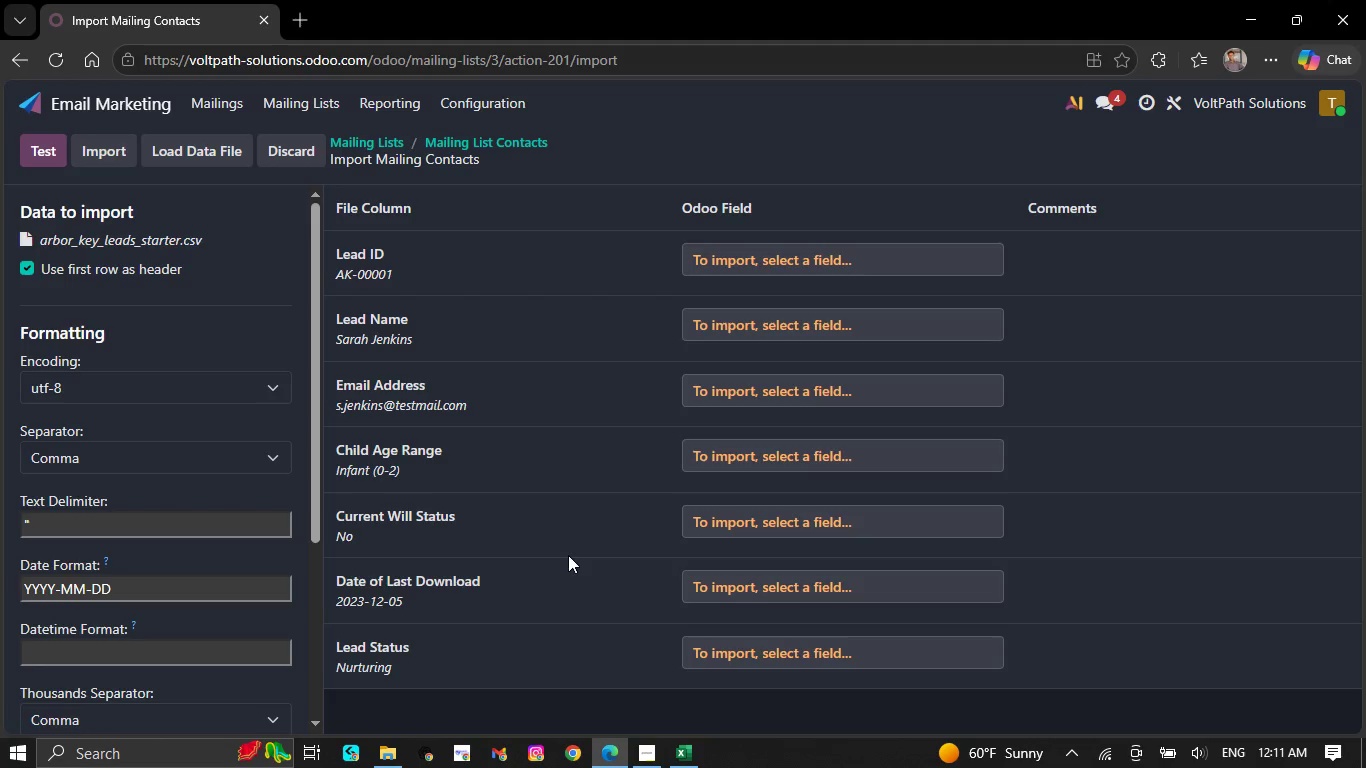 
mouse_move([738, 273])
 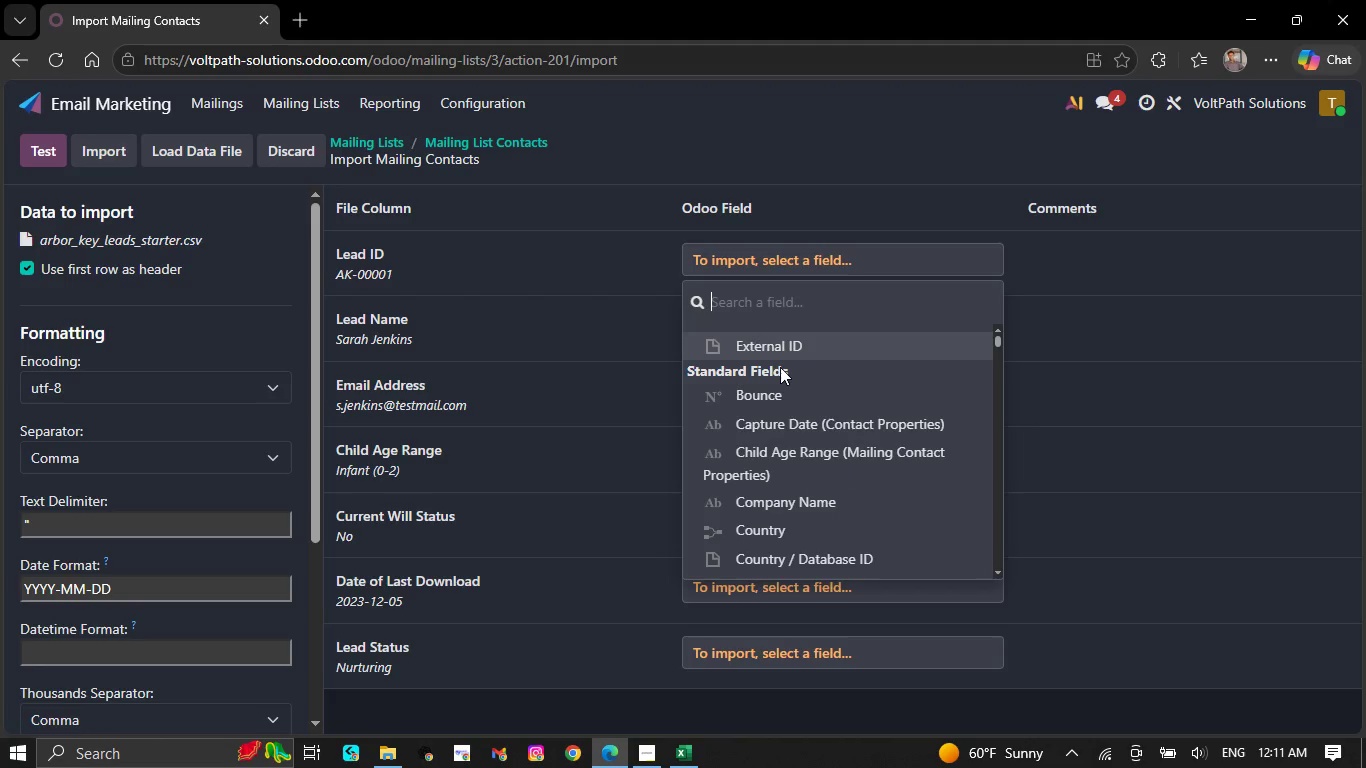 
scroll: coordinate [780, 367], scroll_direction: none, amount: 0.0
 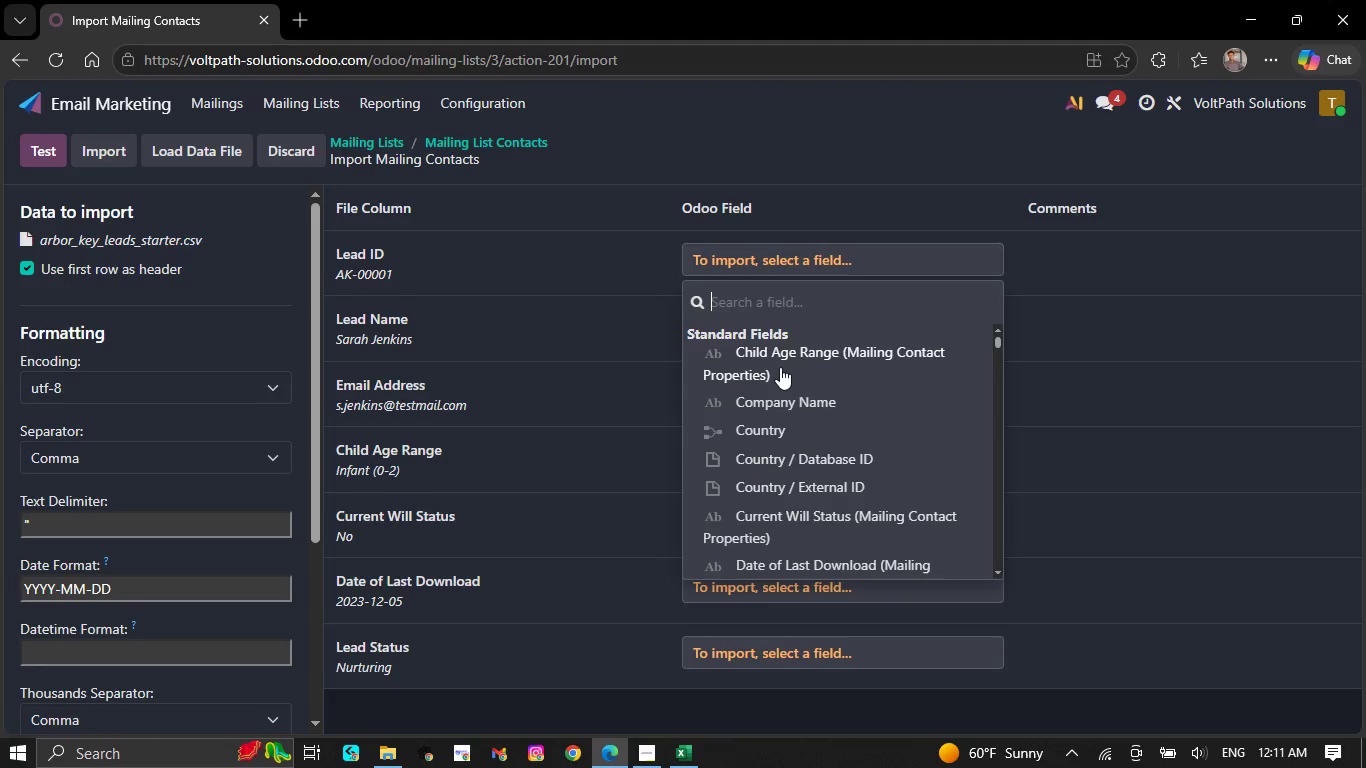 
scroll: coordinate [780, 367], scroll_direction: down, amount: 3.0
 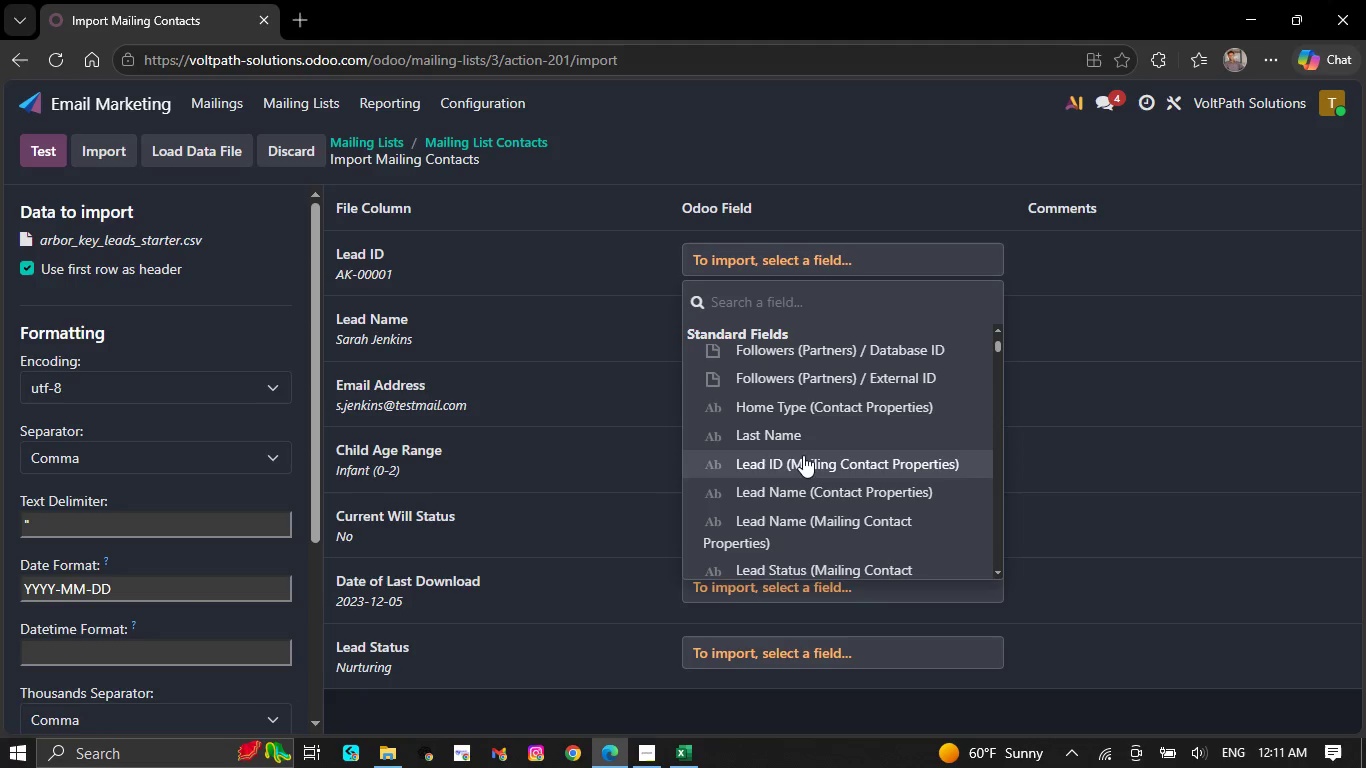 
left_click([805, 456])
 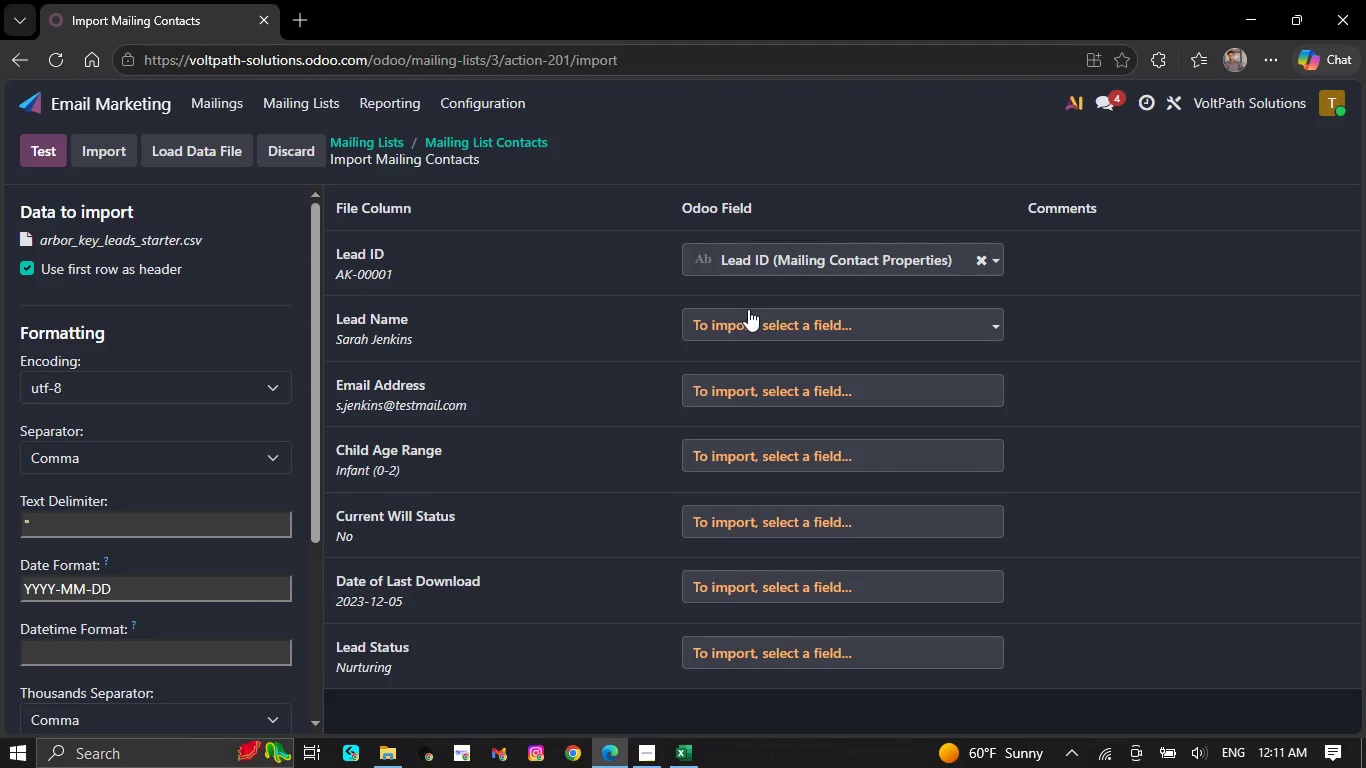 
left_click([748, 313])
 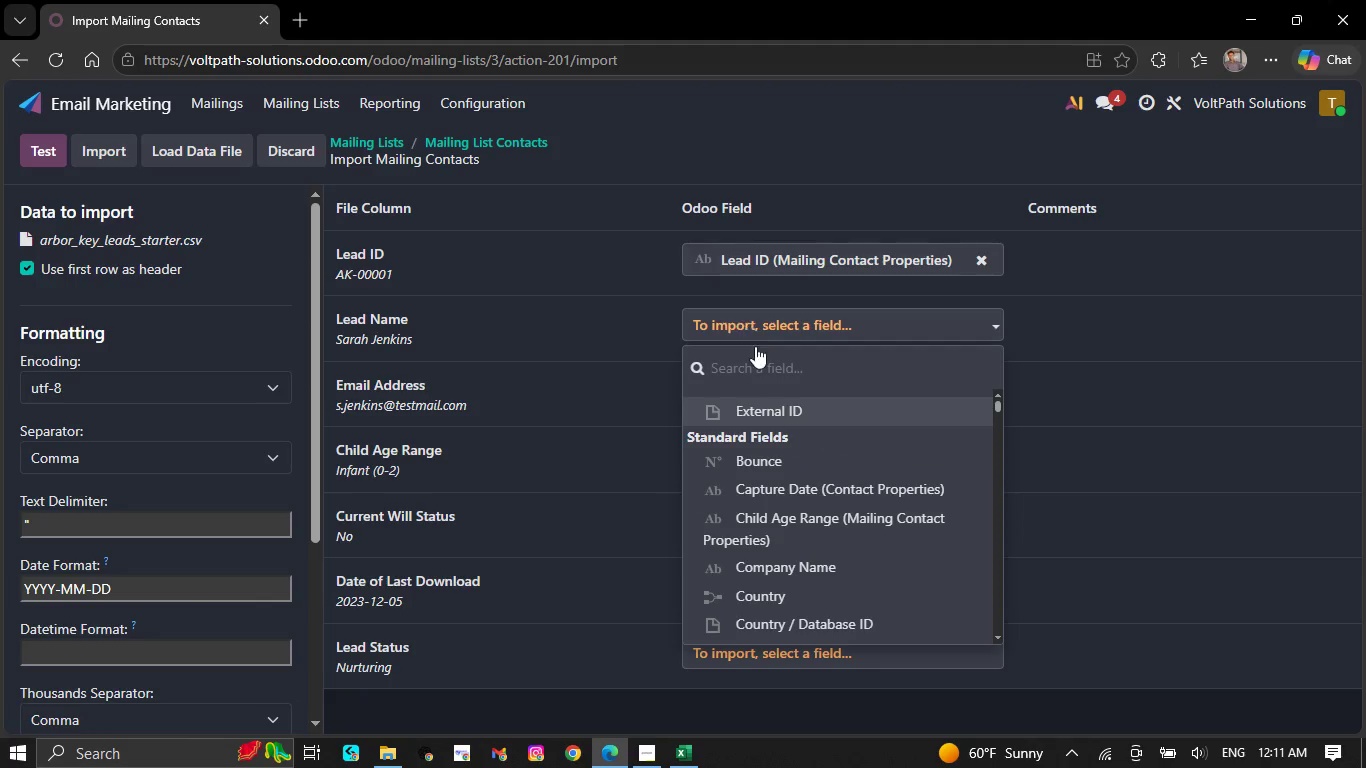 
scroll: coordinate [757, 402], scroll_direction: down, amount: 5.0
 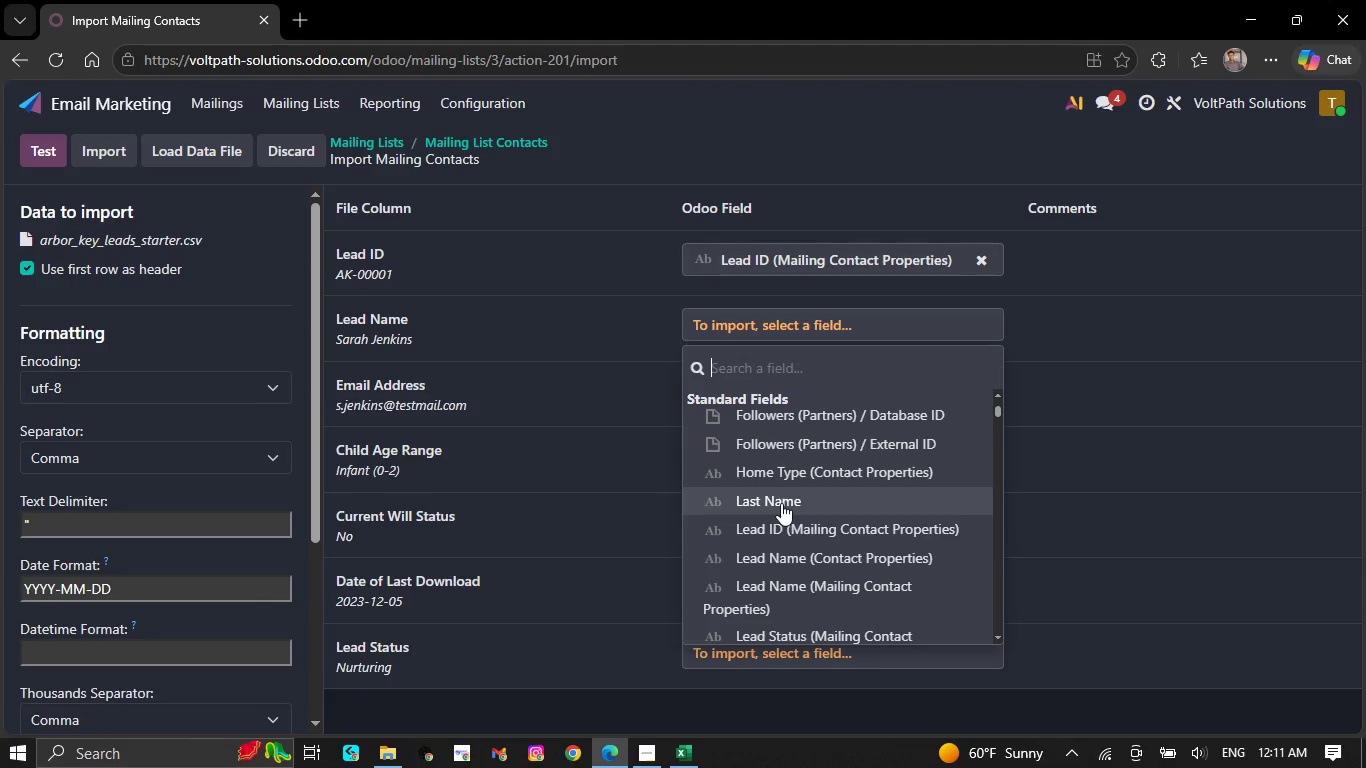 
left_click([781, 497])
 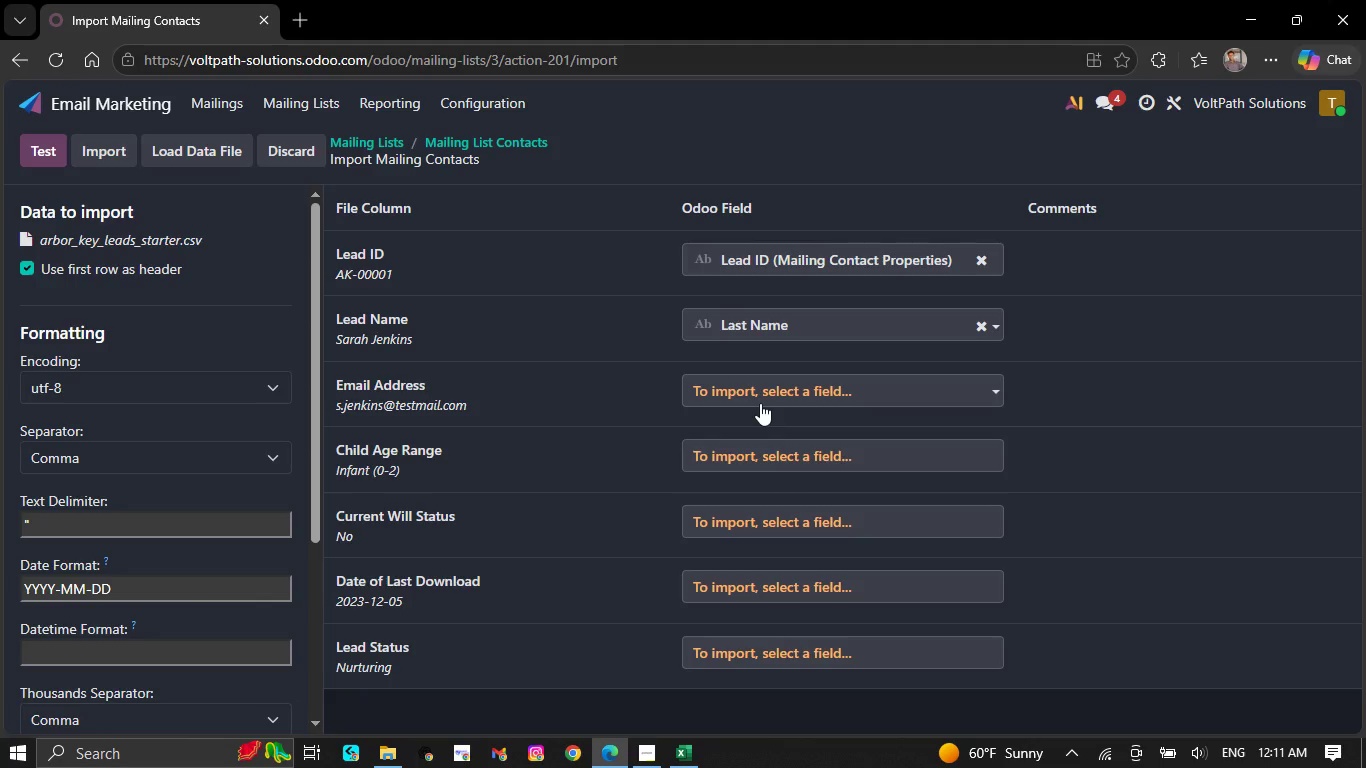 
left_click([760, 403])
 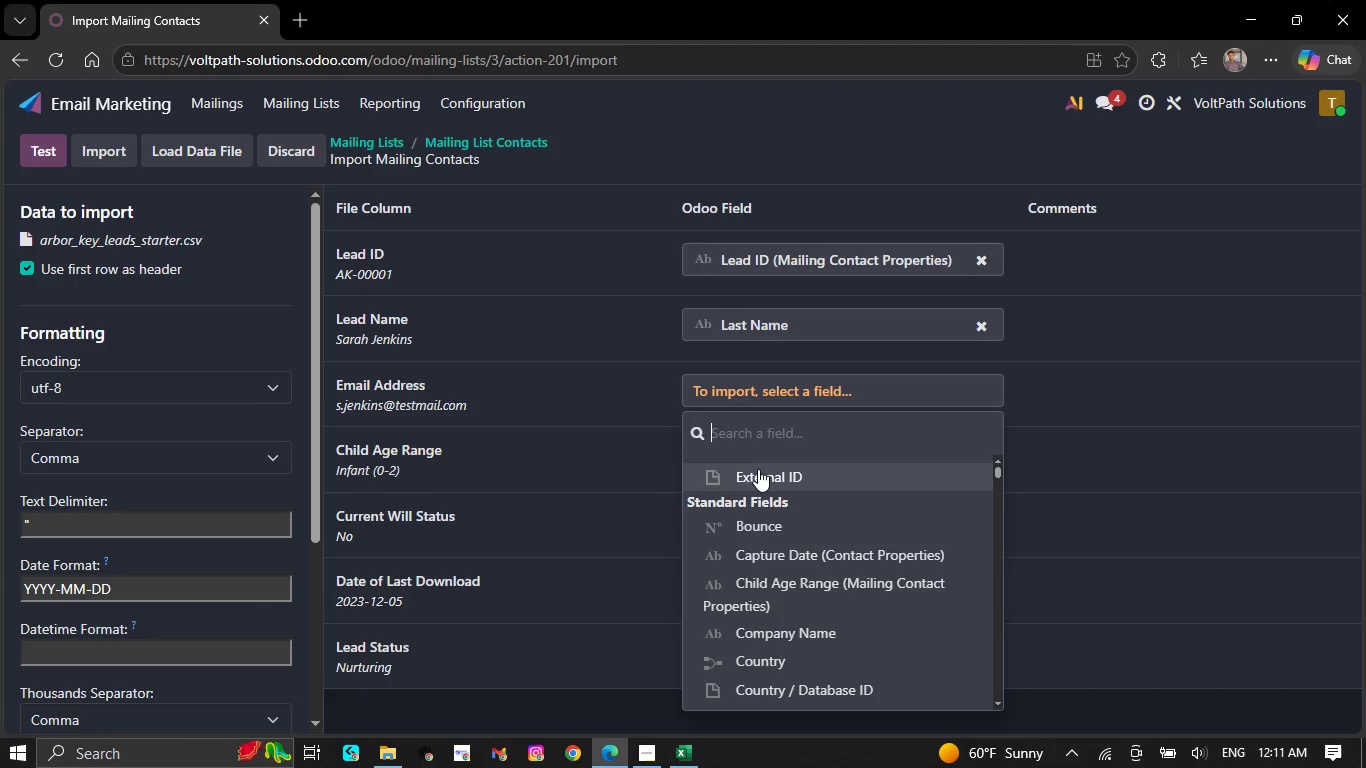 
scroll: coordinate [761, 473], scroll_direction: down, amount: 1.0
 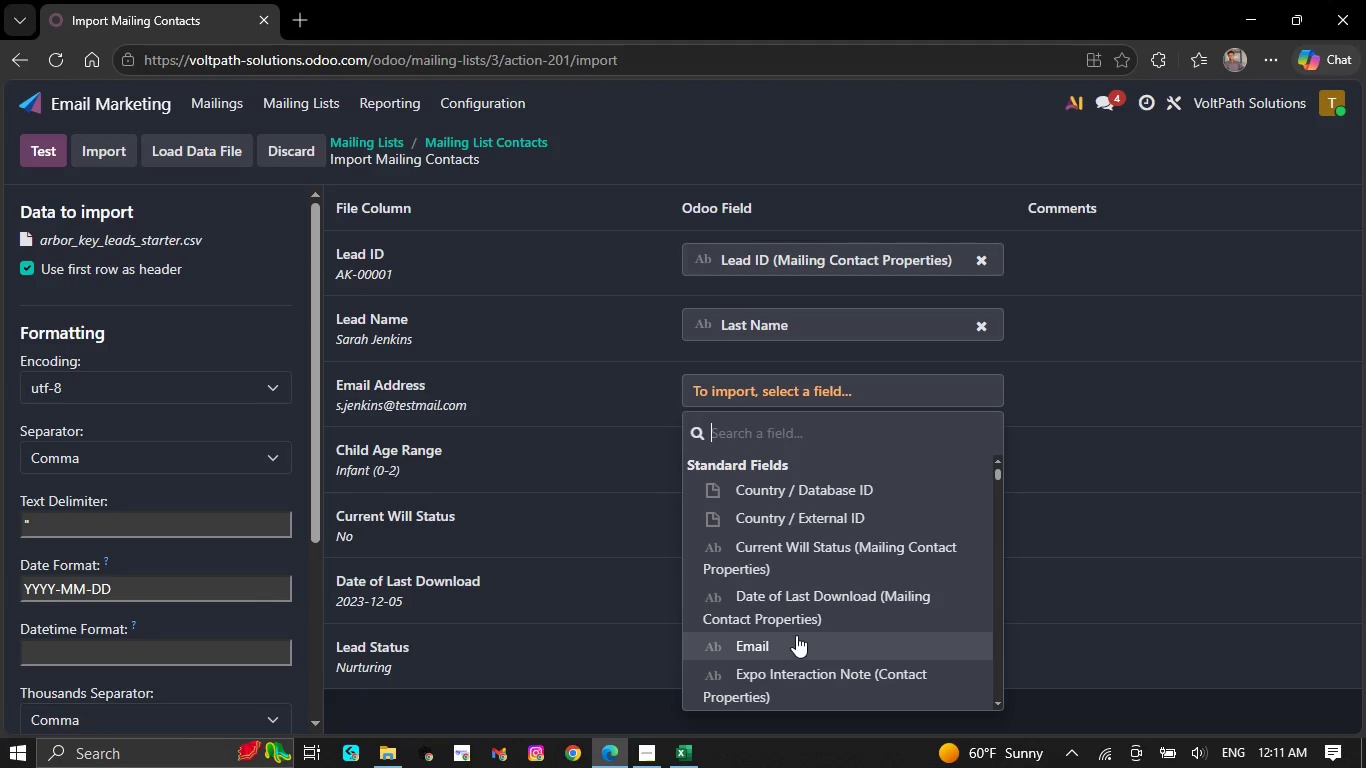 
left_click([796, 635])
 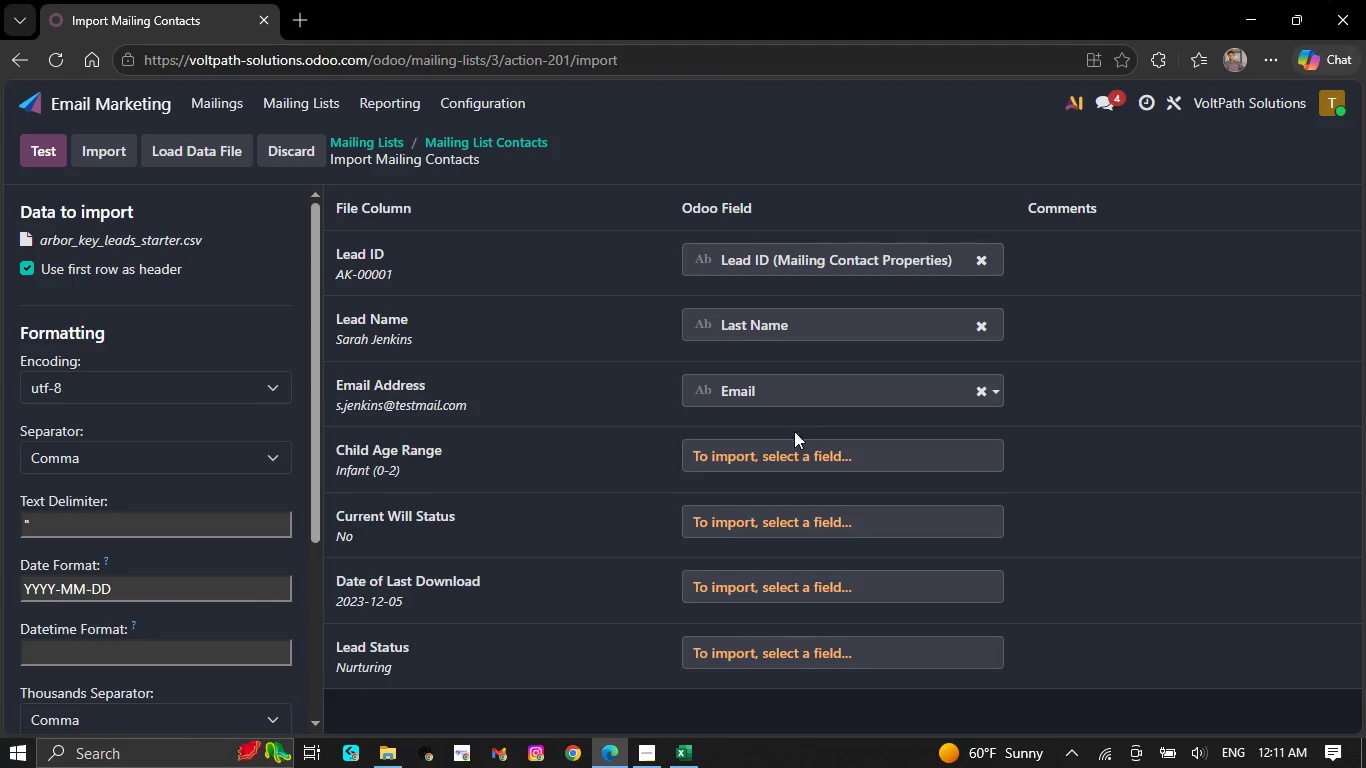 
left_click([794, 472])
 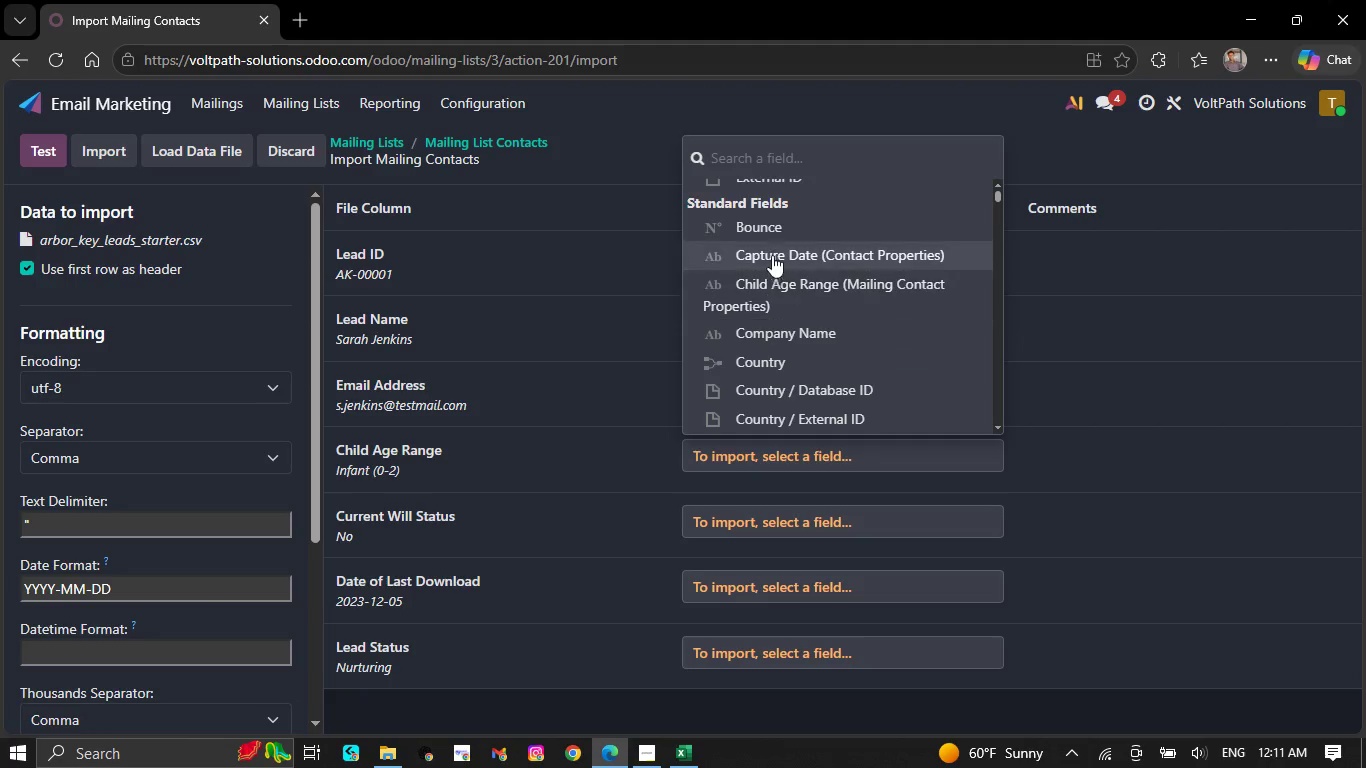 
scroll: coordinate [776, 285], scroll_direction: down, amount: 8.0
 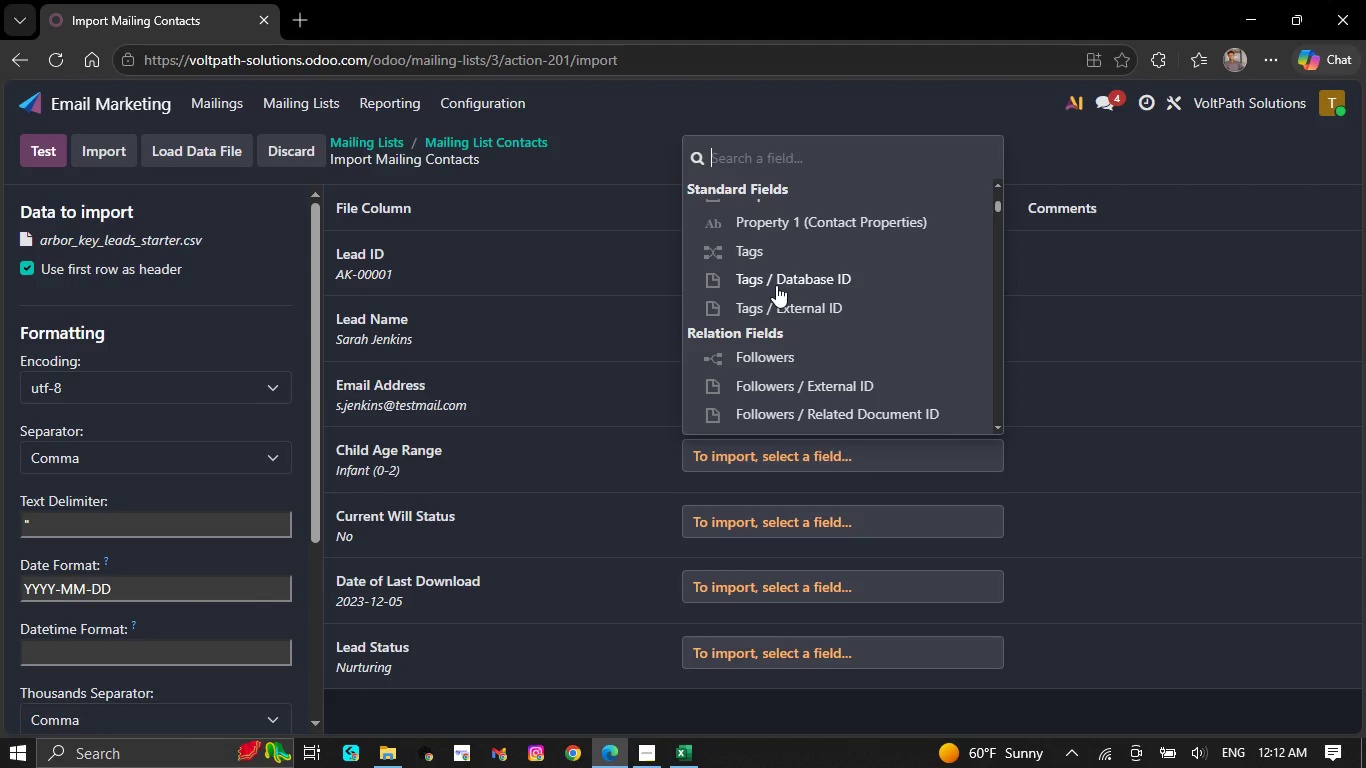 
scroll: coordinate [776, 285], scroll_direction: down, amount: 4.0
 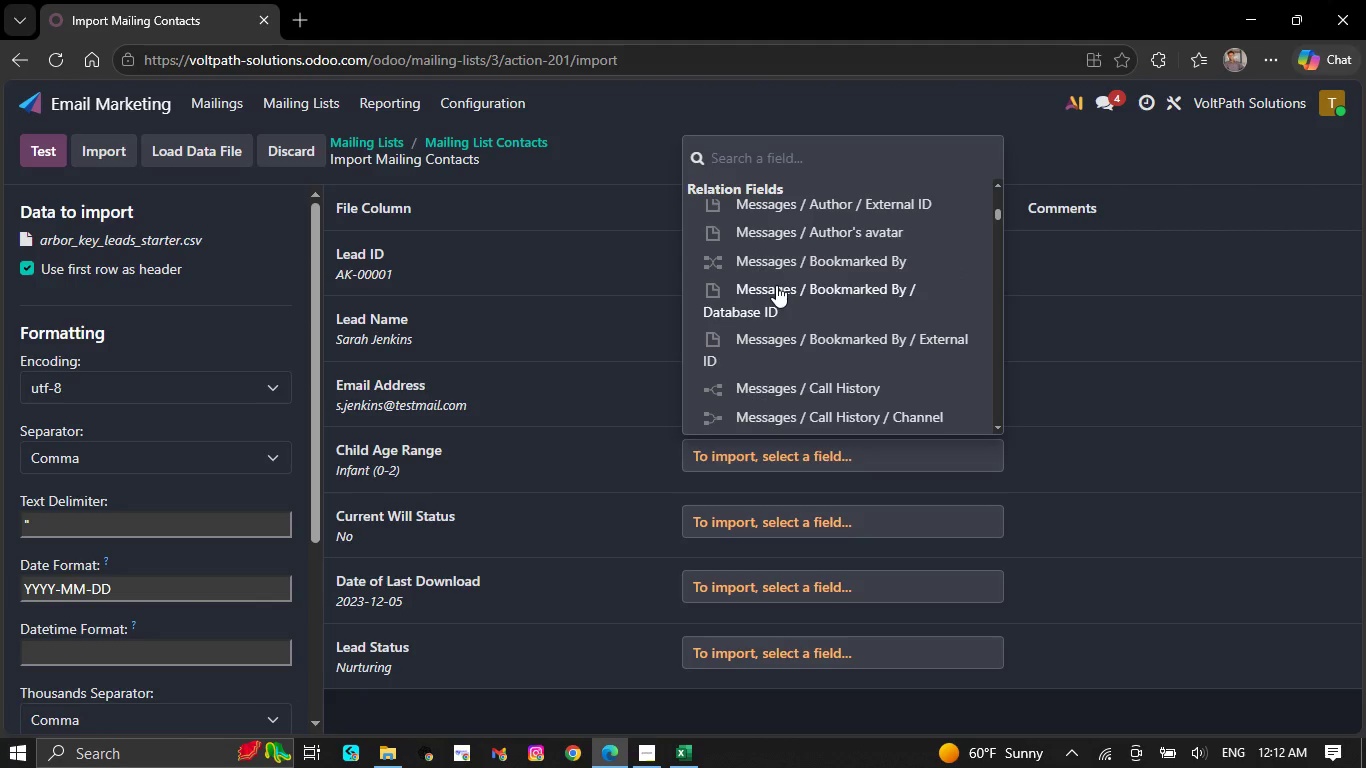 
scroll: coordinate [776, 287], scroll_direction: up, amount: 15.0
 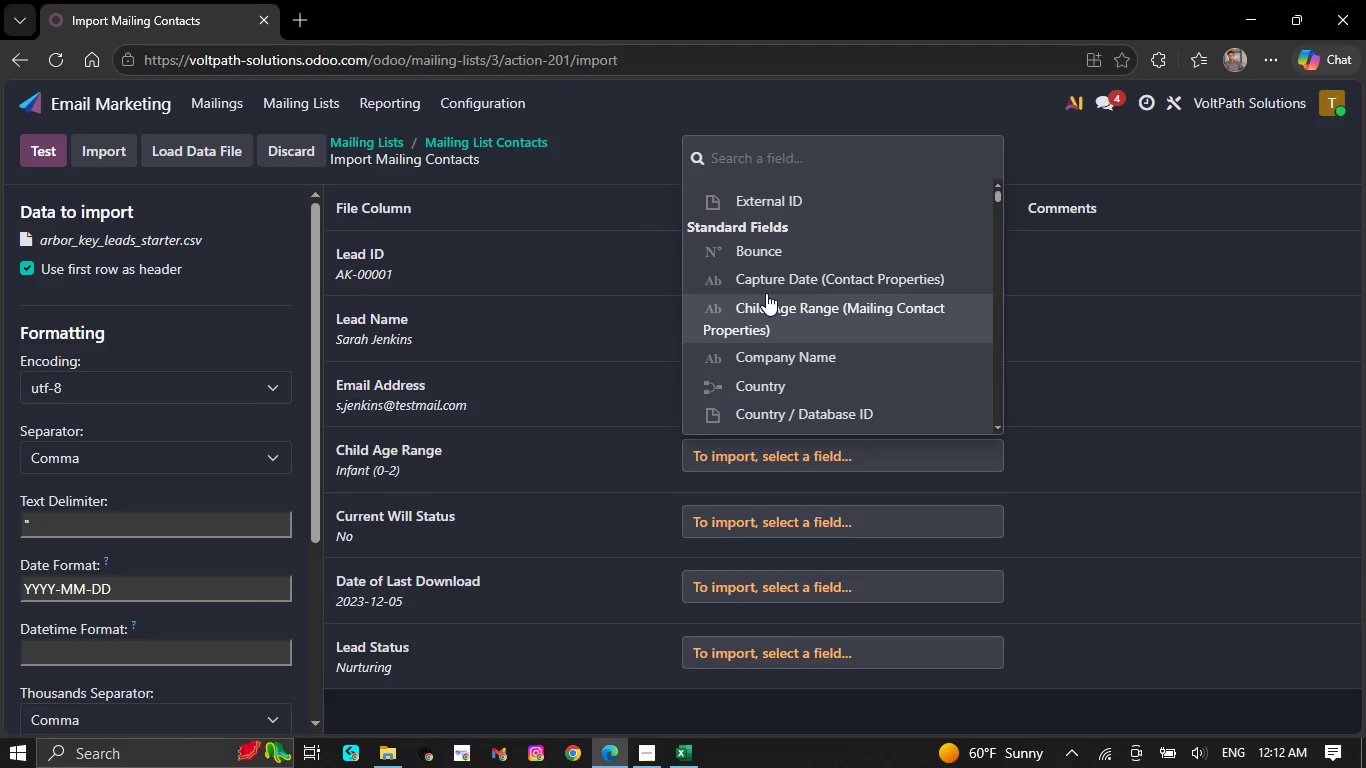 
mouse_move([827, 355])
 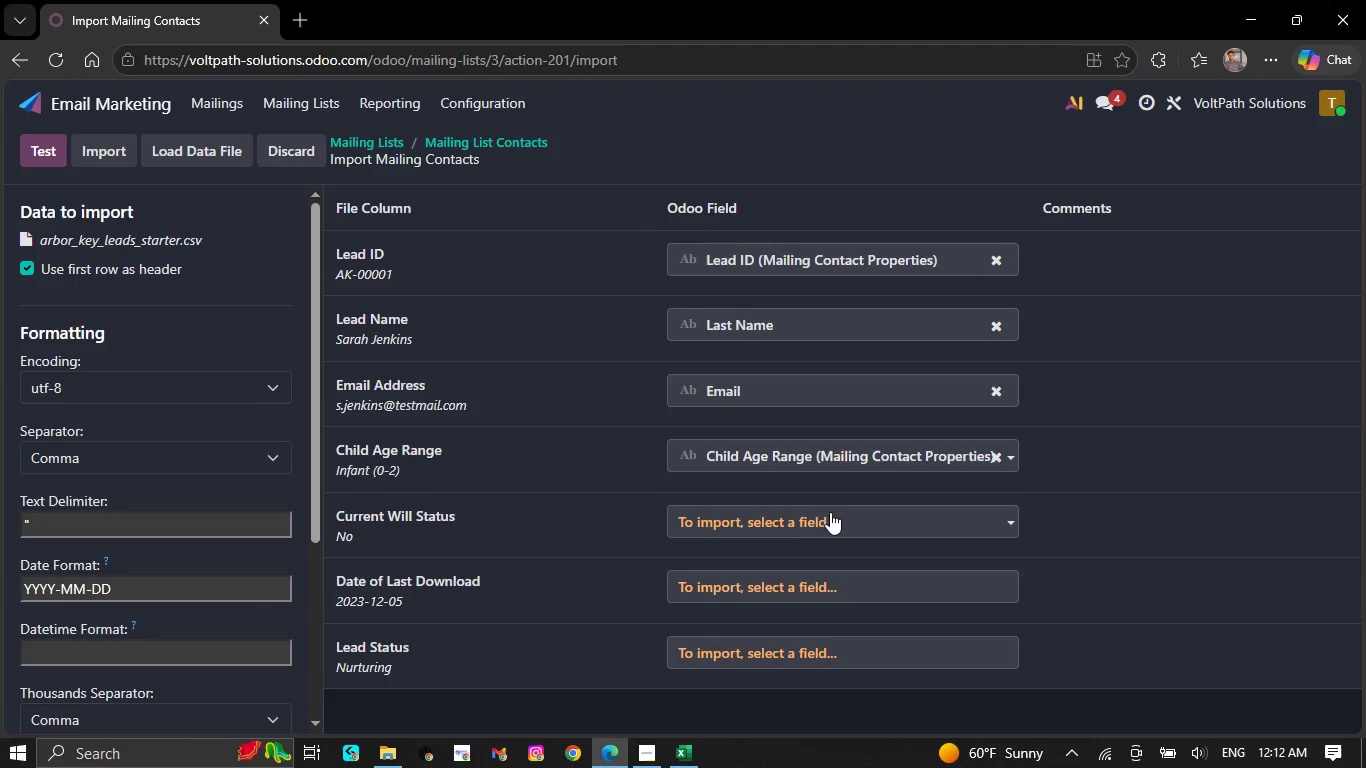 
left_click([831, 512])
 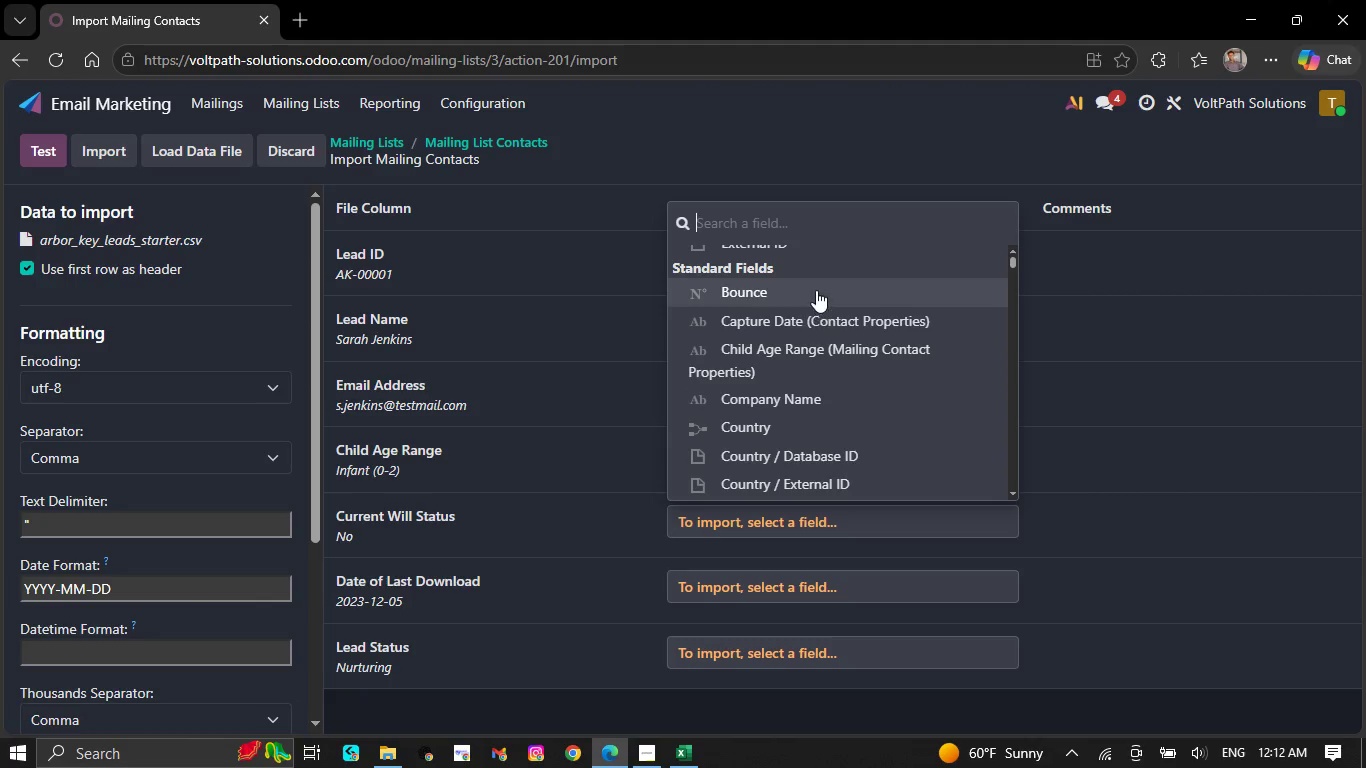 
scroll: coordinate [816, 284], scroll_direction: up, amount: 6.0
 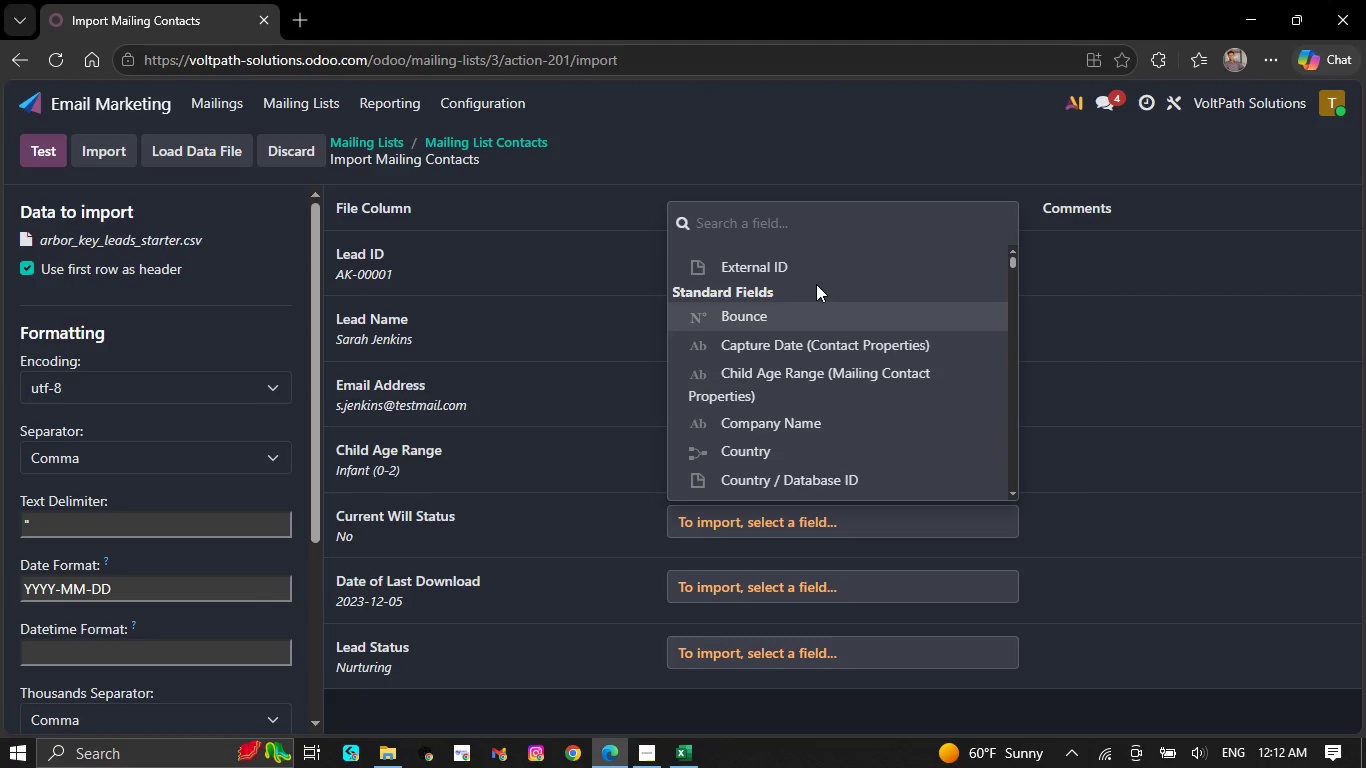 
scroll: coordinate [816, 284], scroll_direction: none, amount: 0.0
 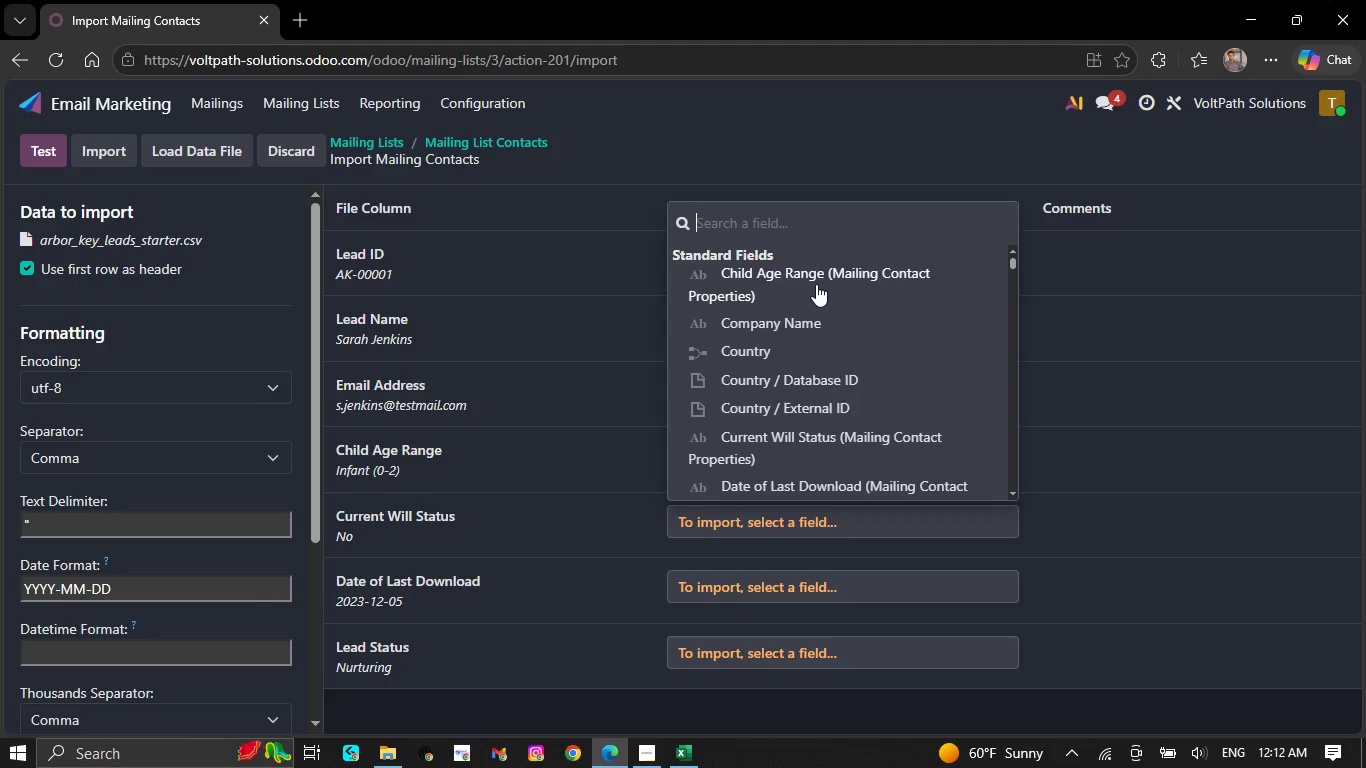 
left_click([848, 425])
 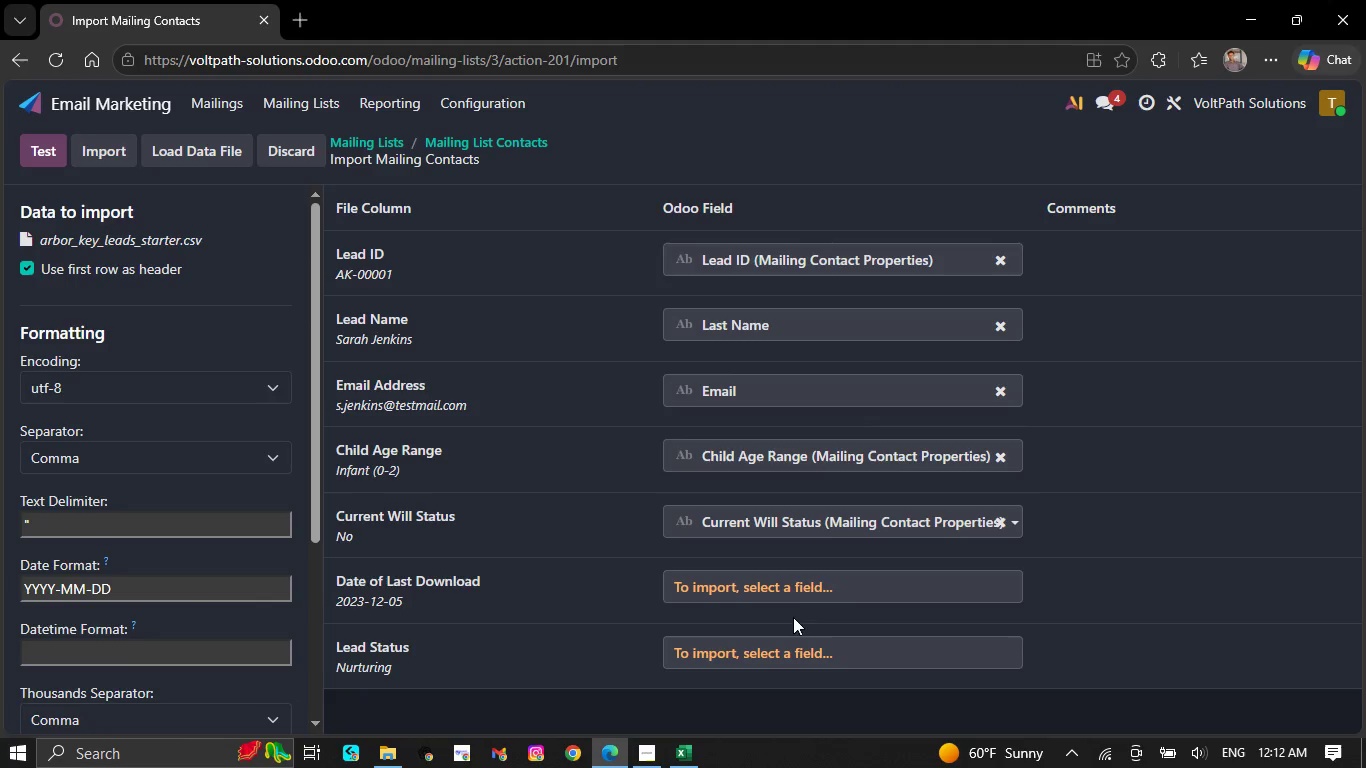 
left_click([795, 579])
 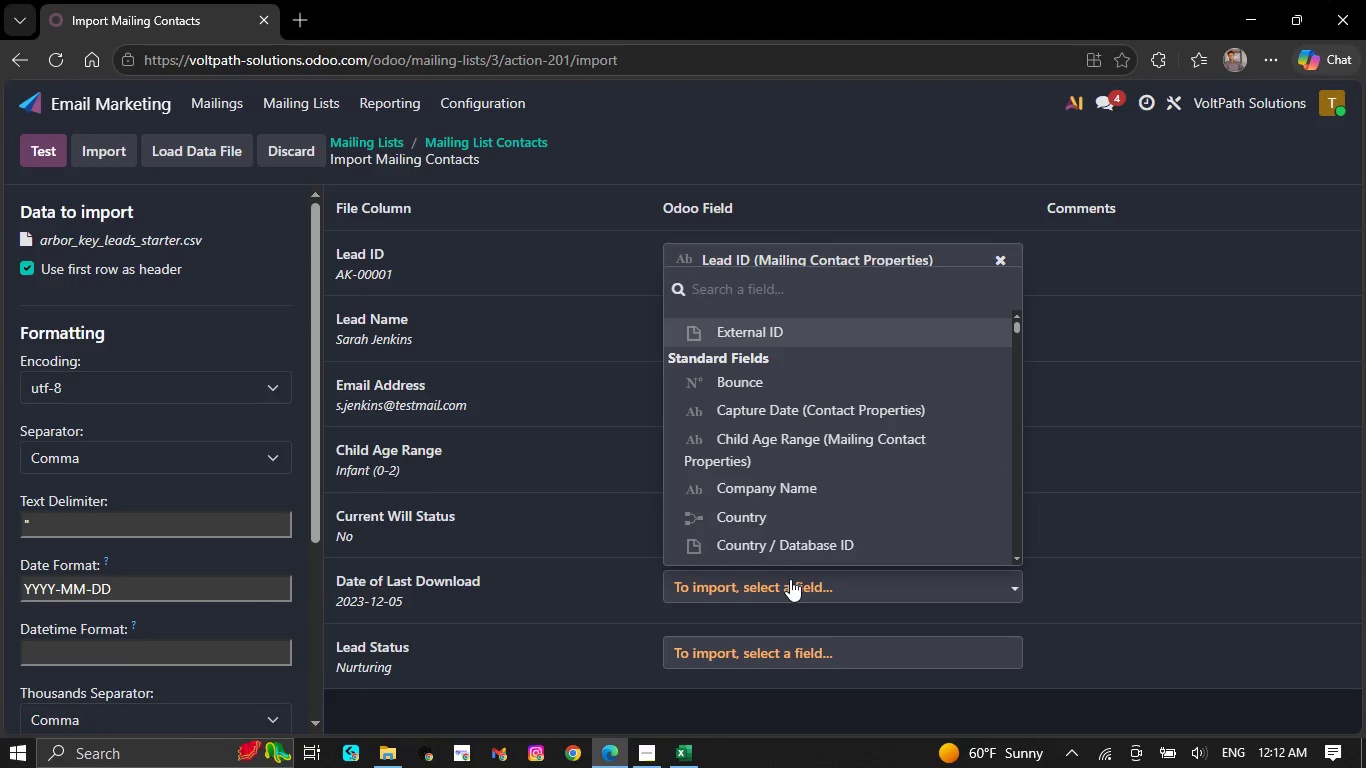 
scroll: coordinate [776, 396], scroll_direction: down, amount: 2.0
 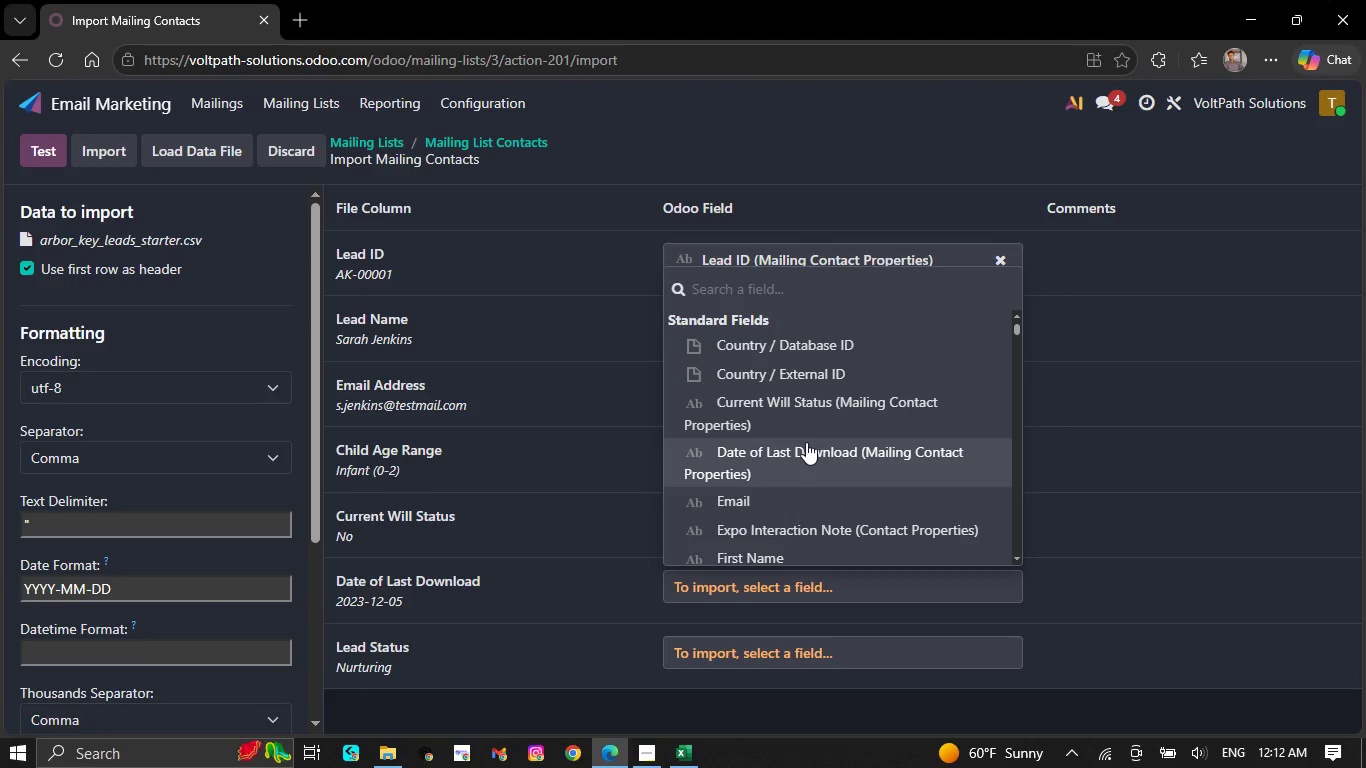 
left_click([806, 442])
 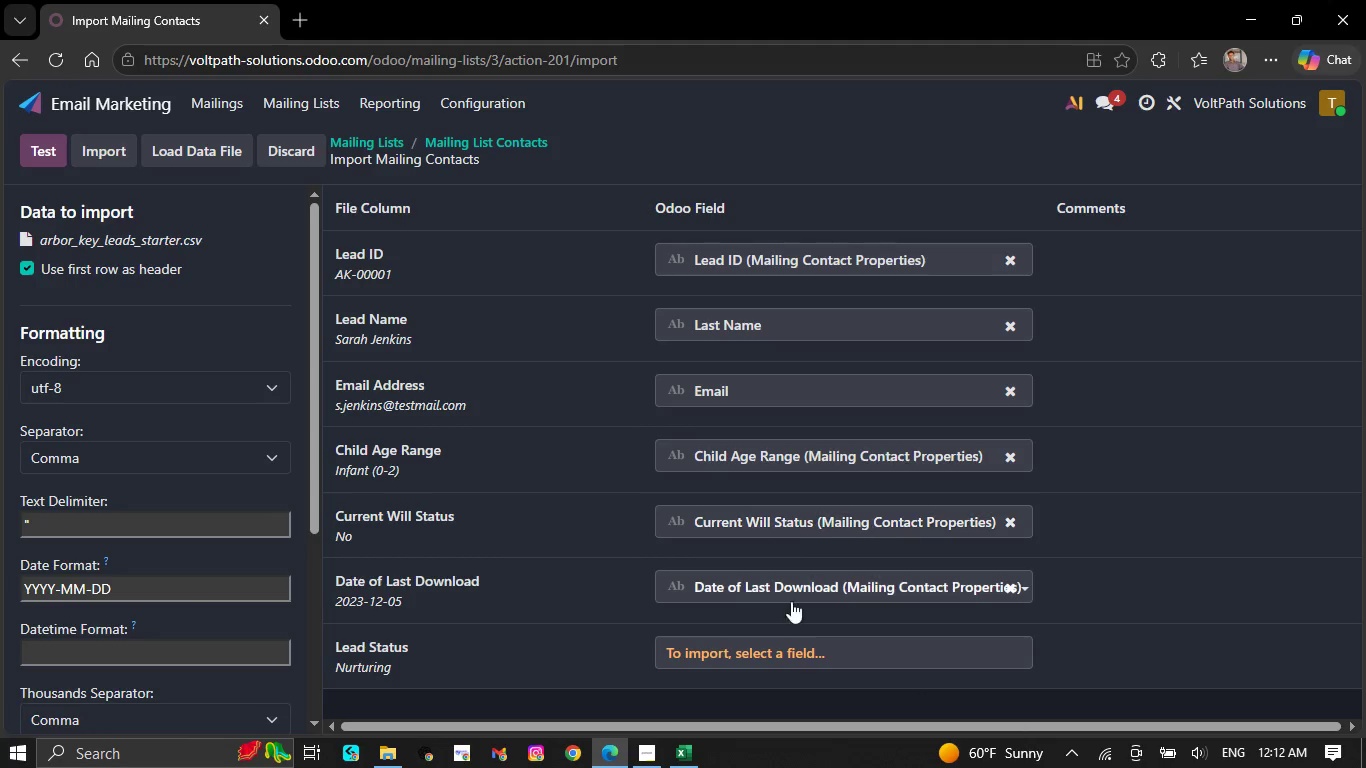 
left_click([805, 650])
 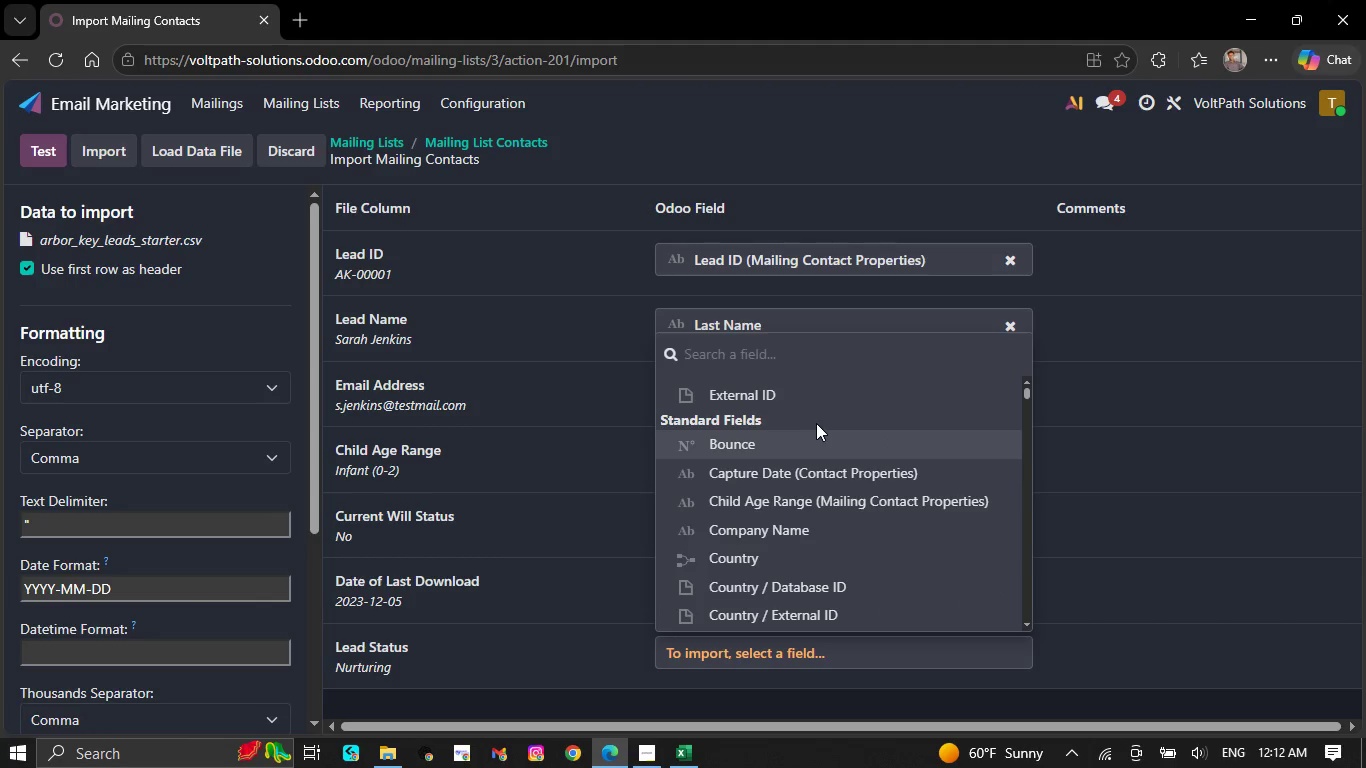 
scroll: coordinate [817, 422], scroll_direction: up, amount: 1.0
 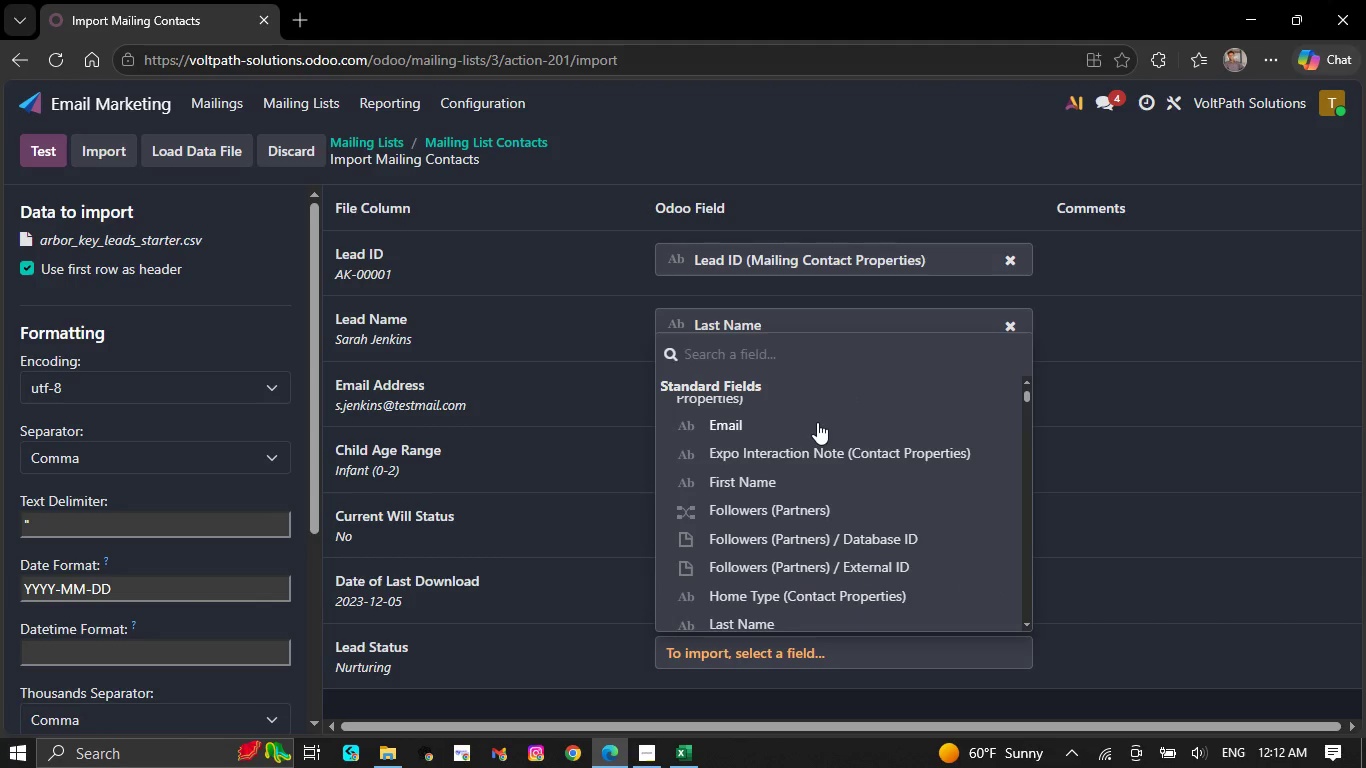 
scroll: coordinate [817, 422], scroll_direction: down, amount: 2.0
 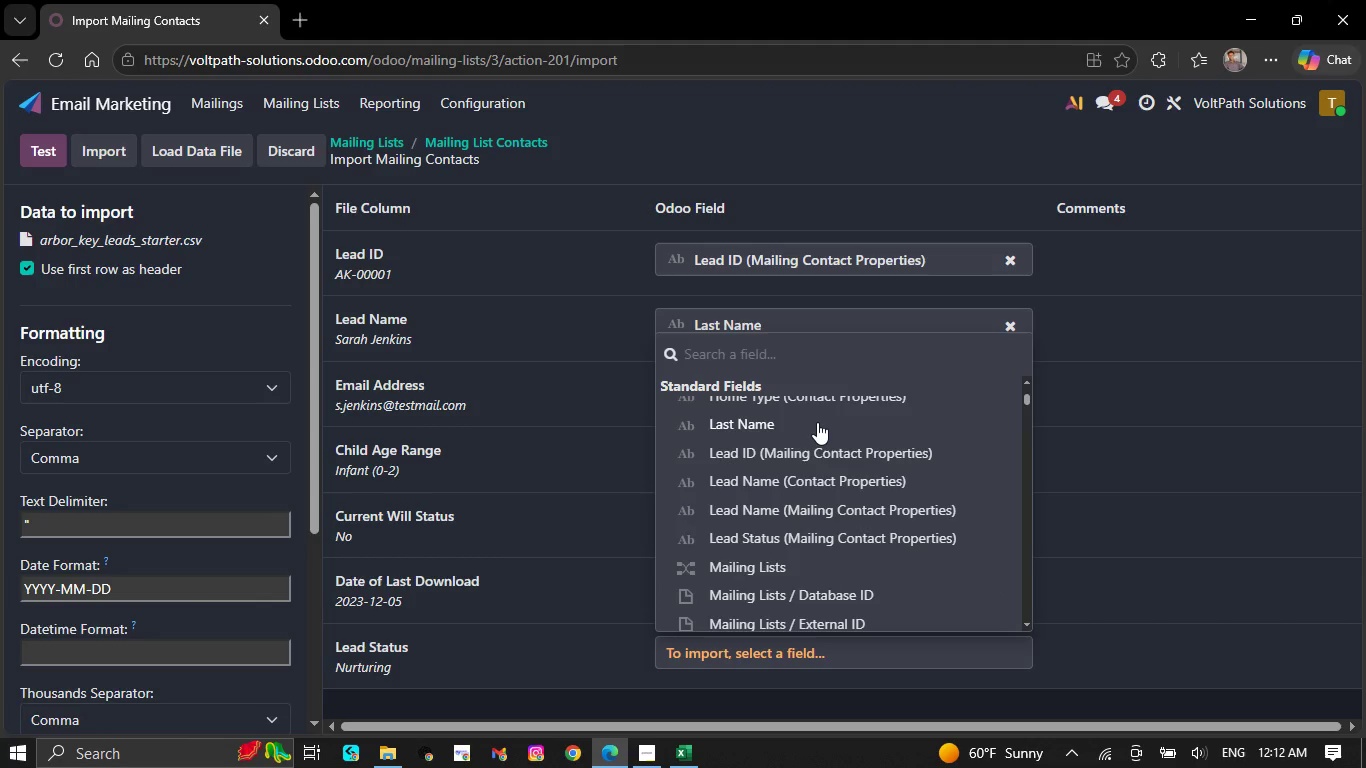 
wait(7.71)
 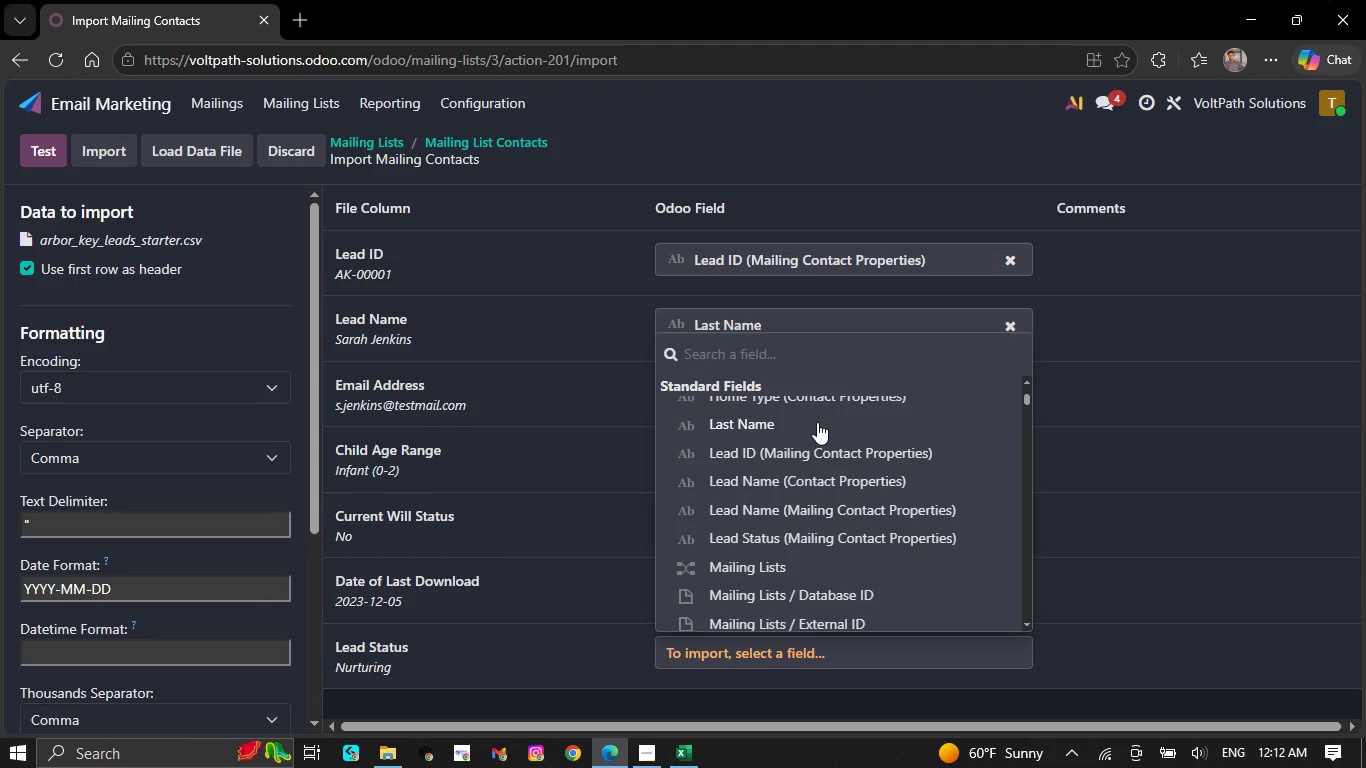 
left_click([45, 142])
 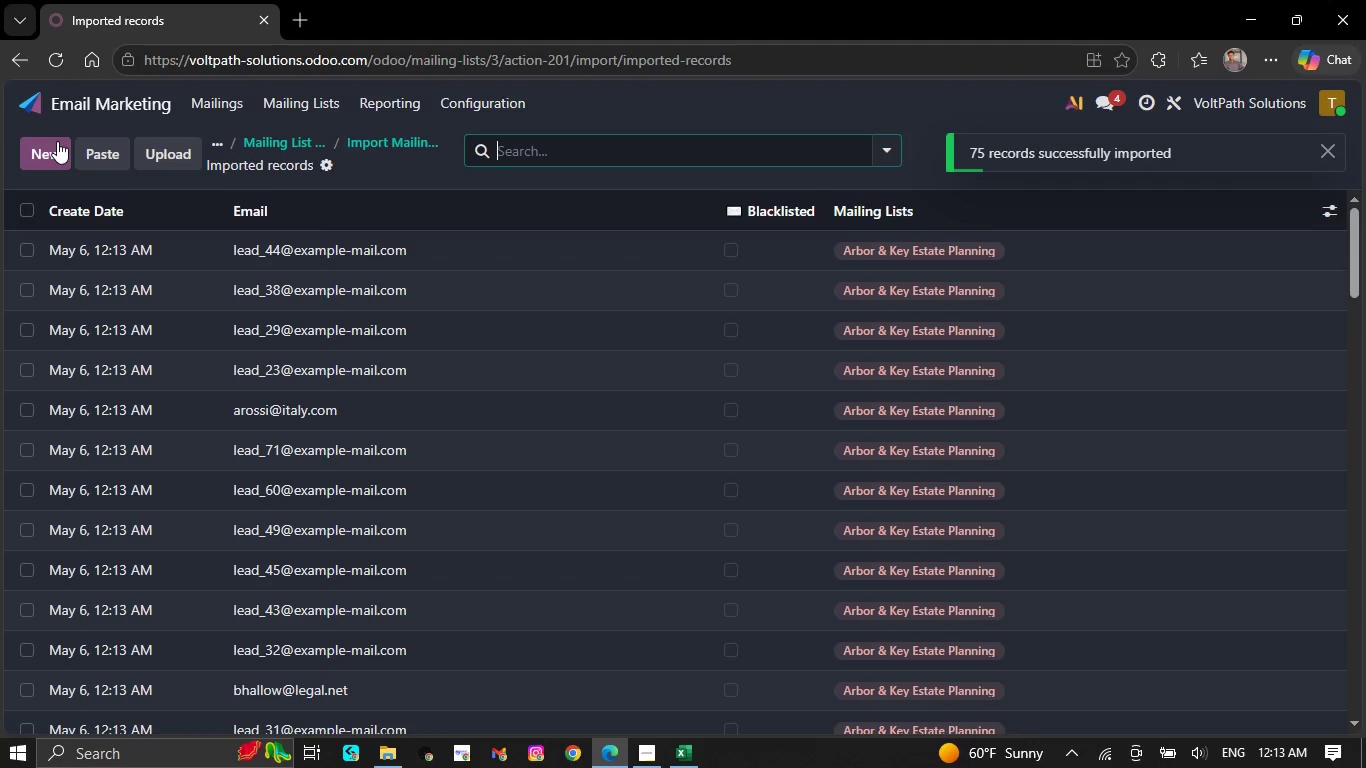 
wait(24.47)
 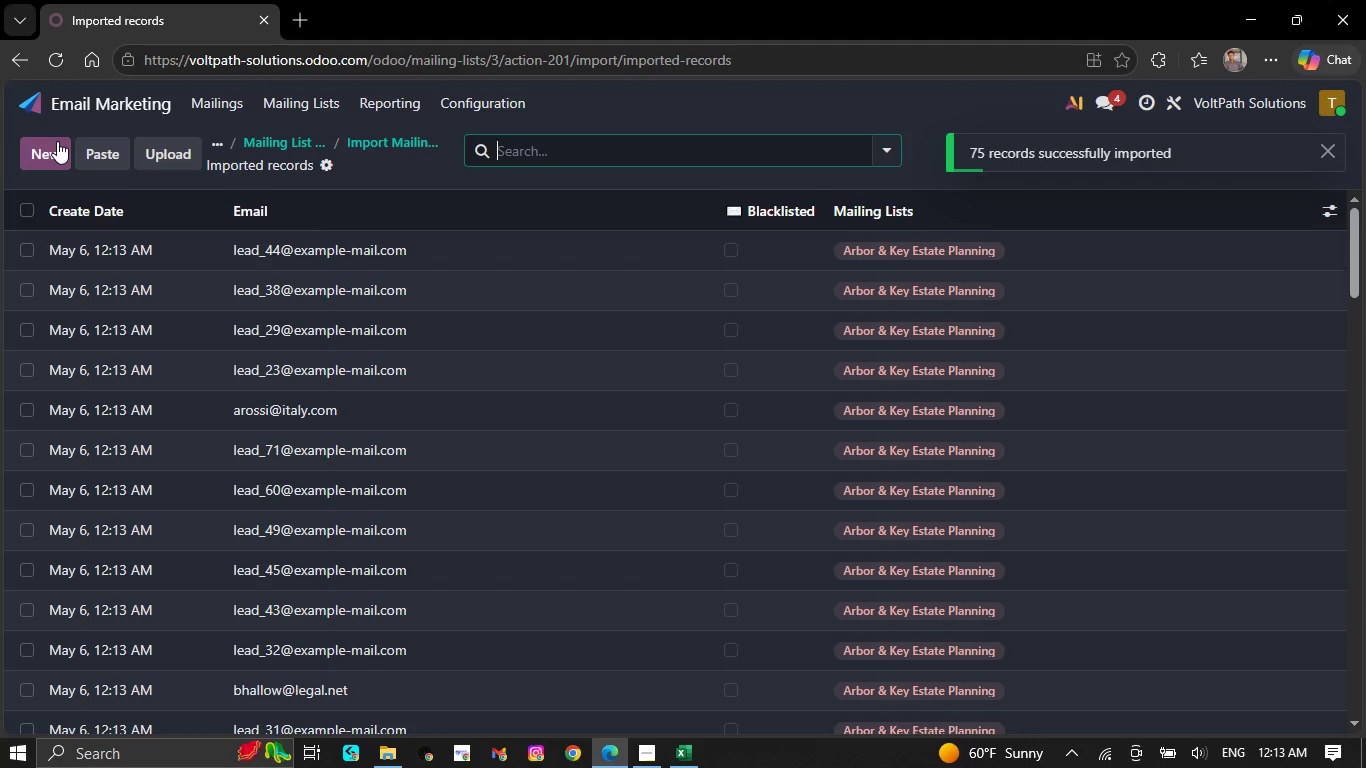 
left_click([1323, 220])
 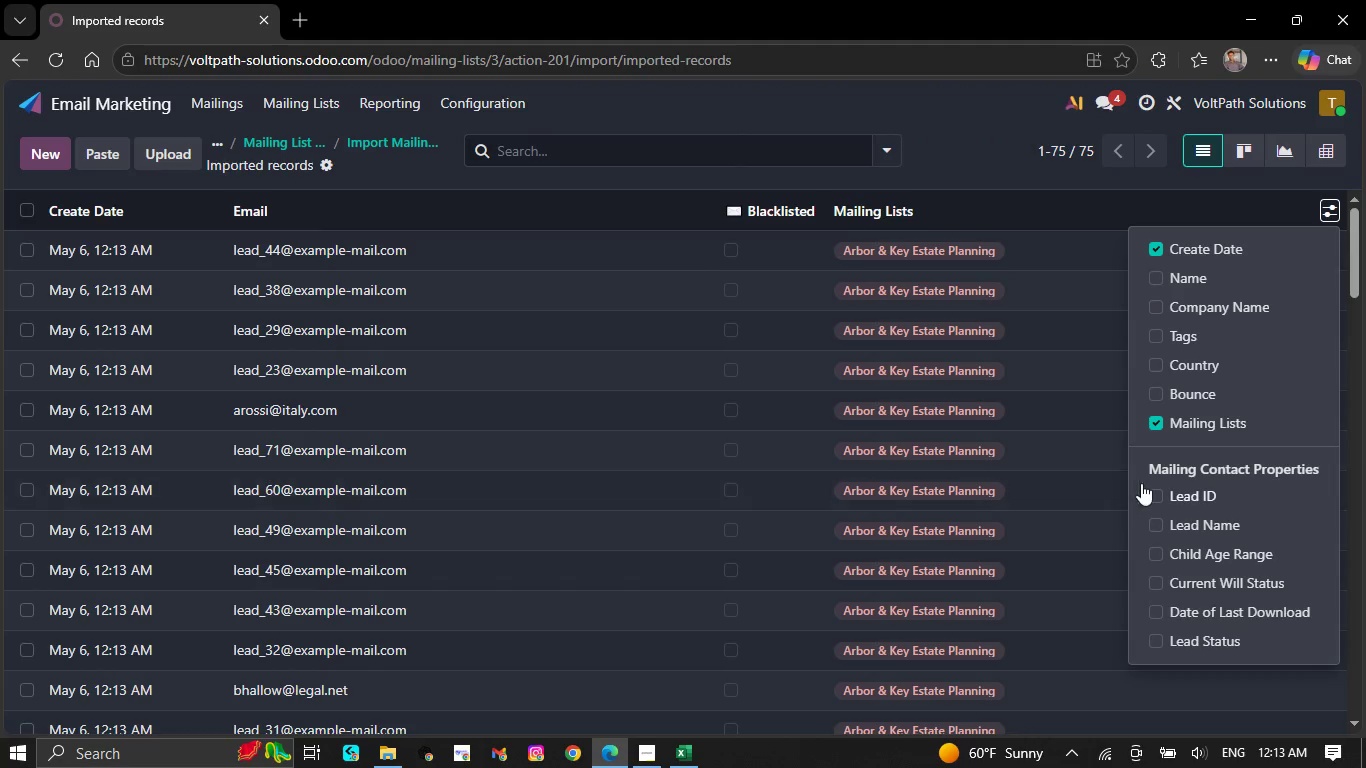 
left_click([1152, 495])
 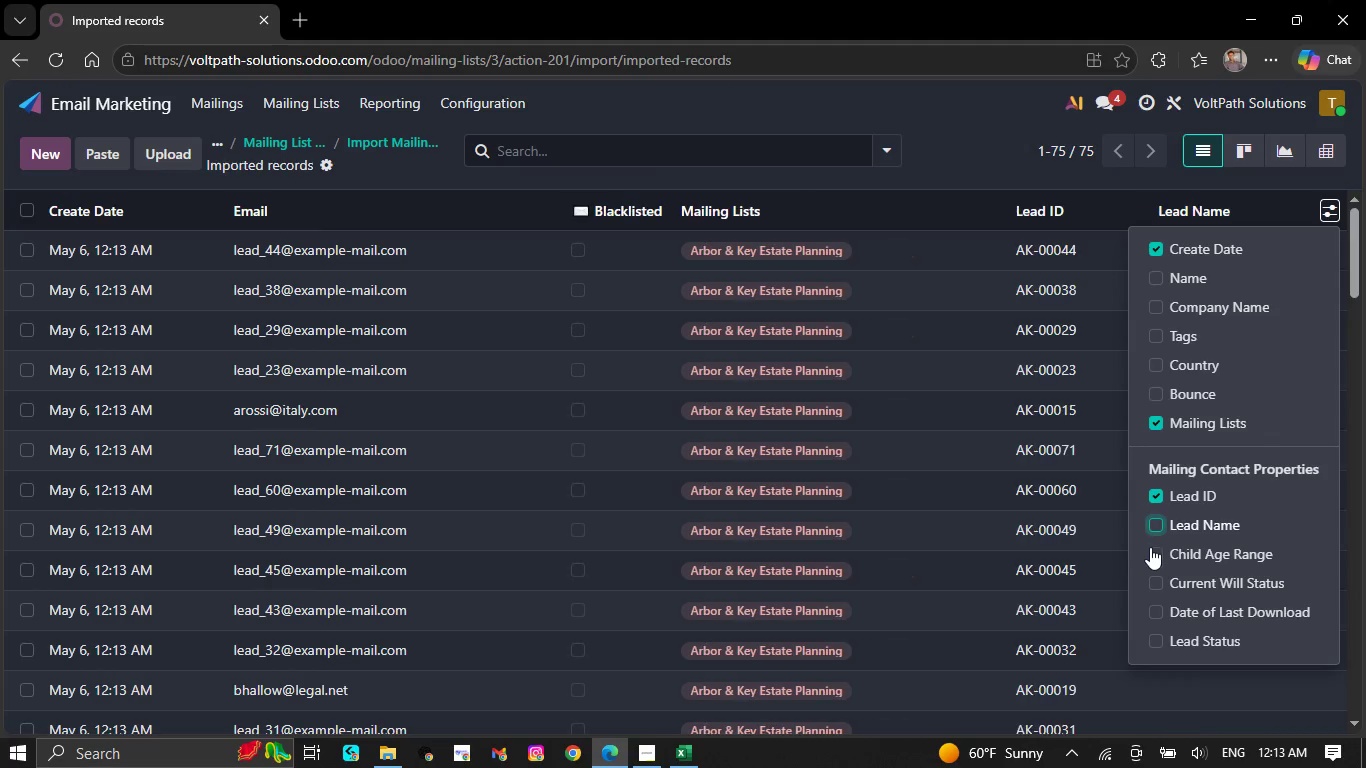 
left_click([1158, 552])
 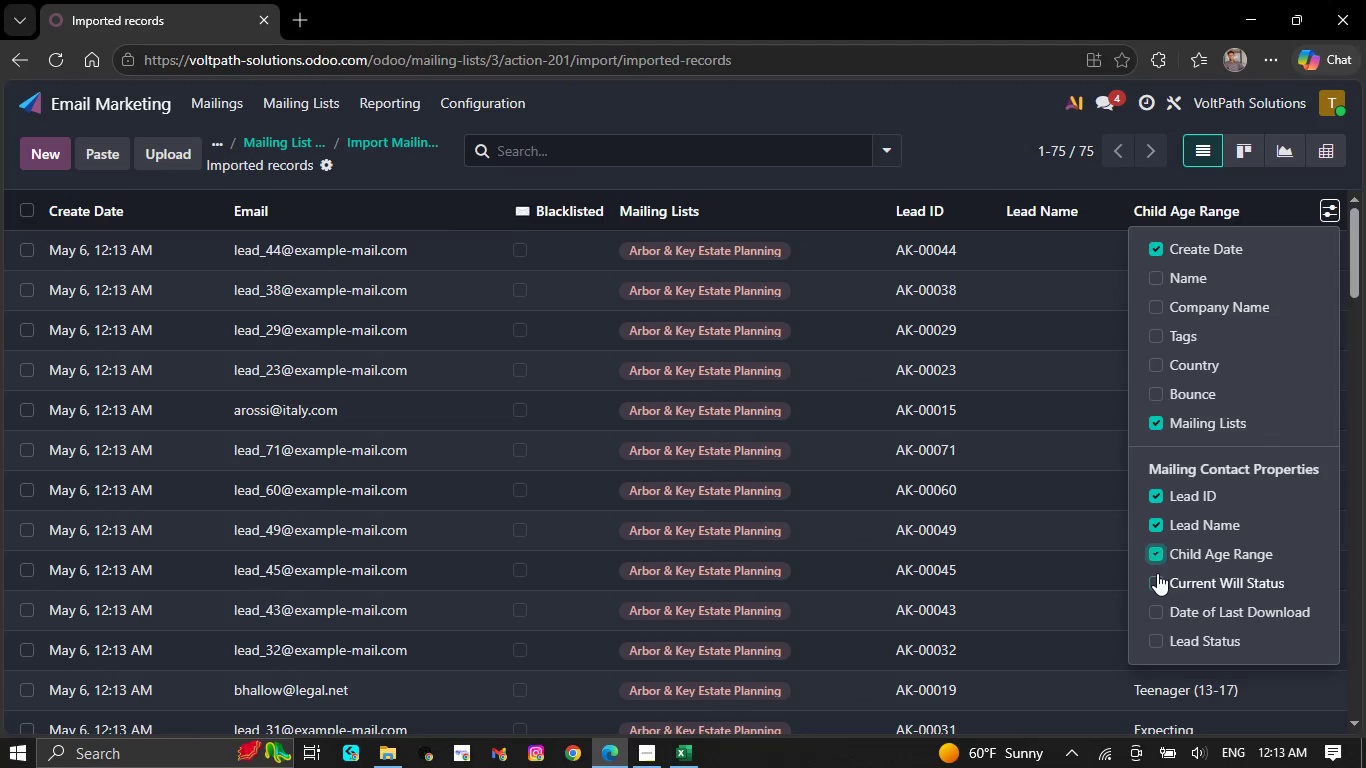 
left_click([1157, 573])
 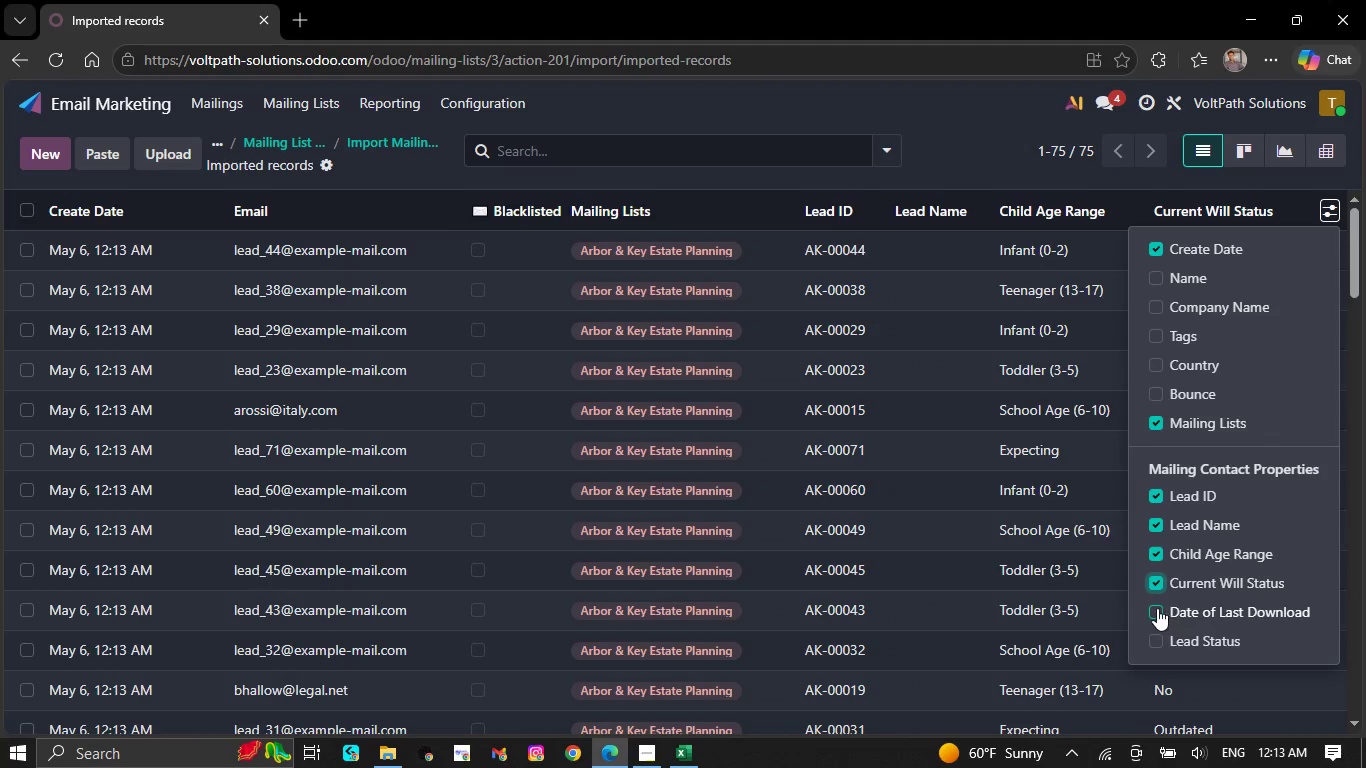 
left_click([1155, 609])
 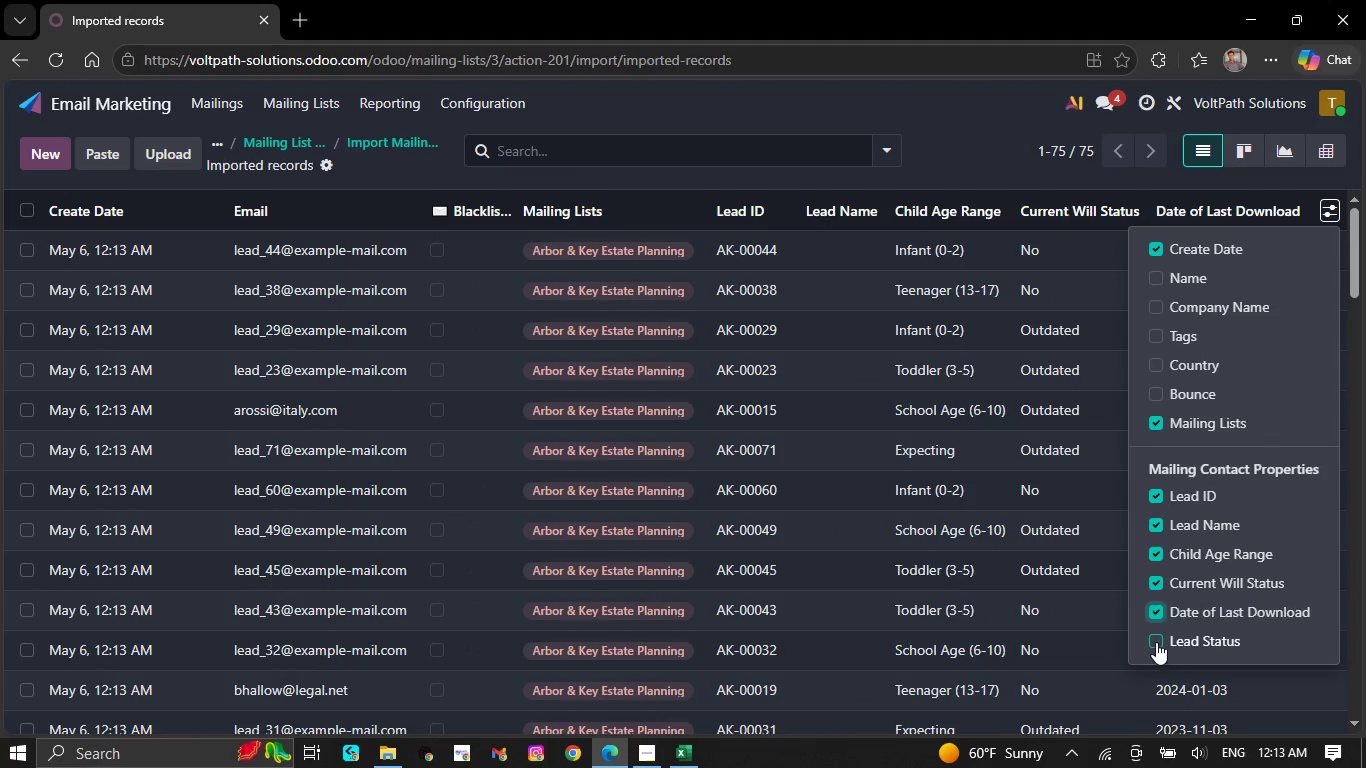 
left_click([1154, 639])
 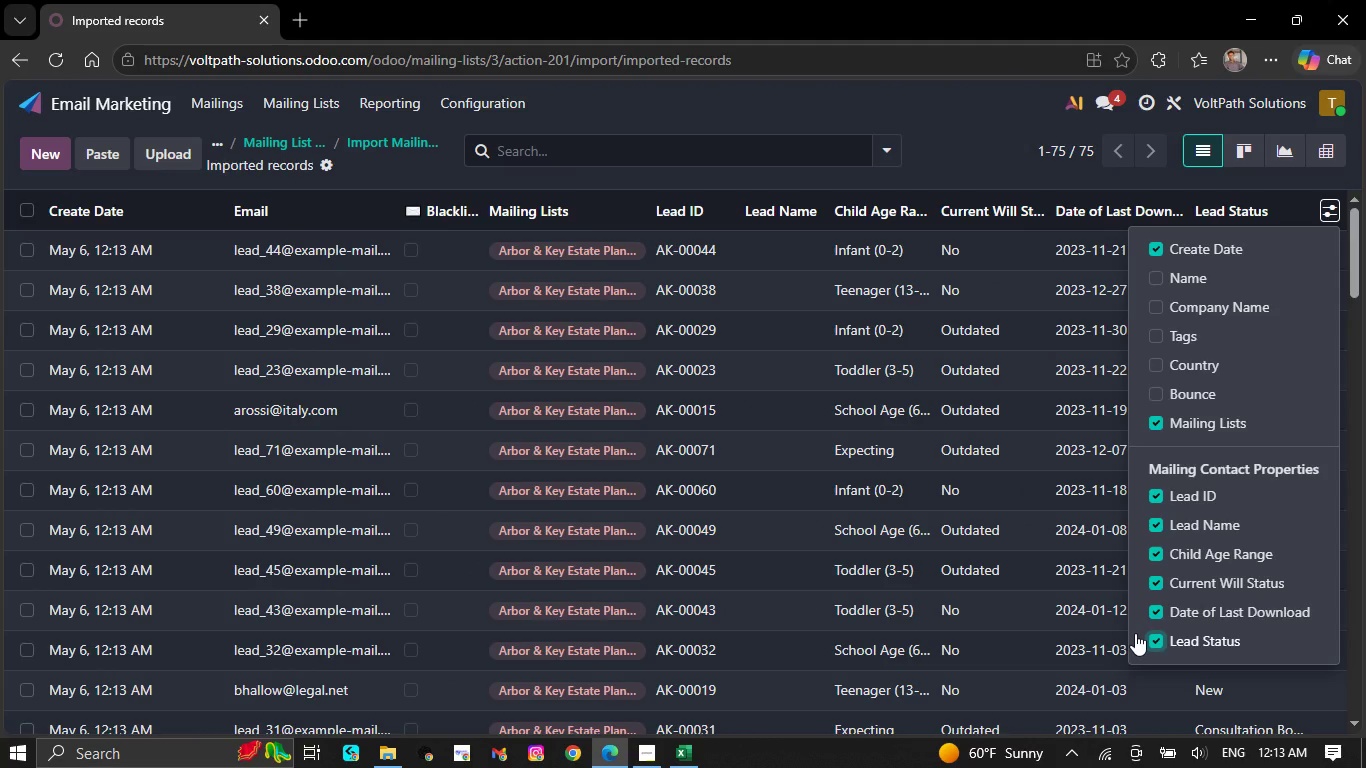 
wait(15.36)
 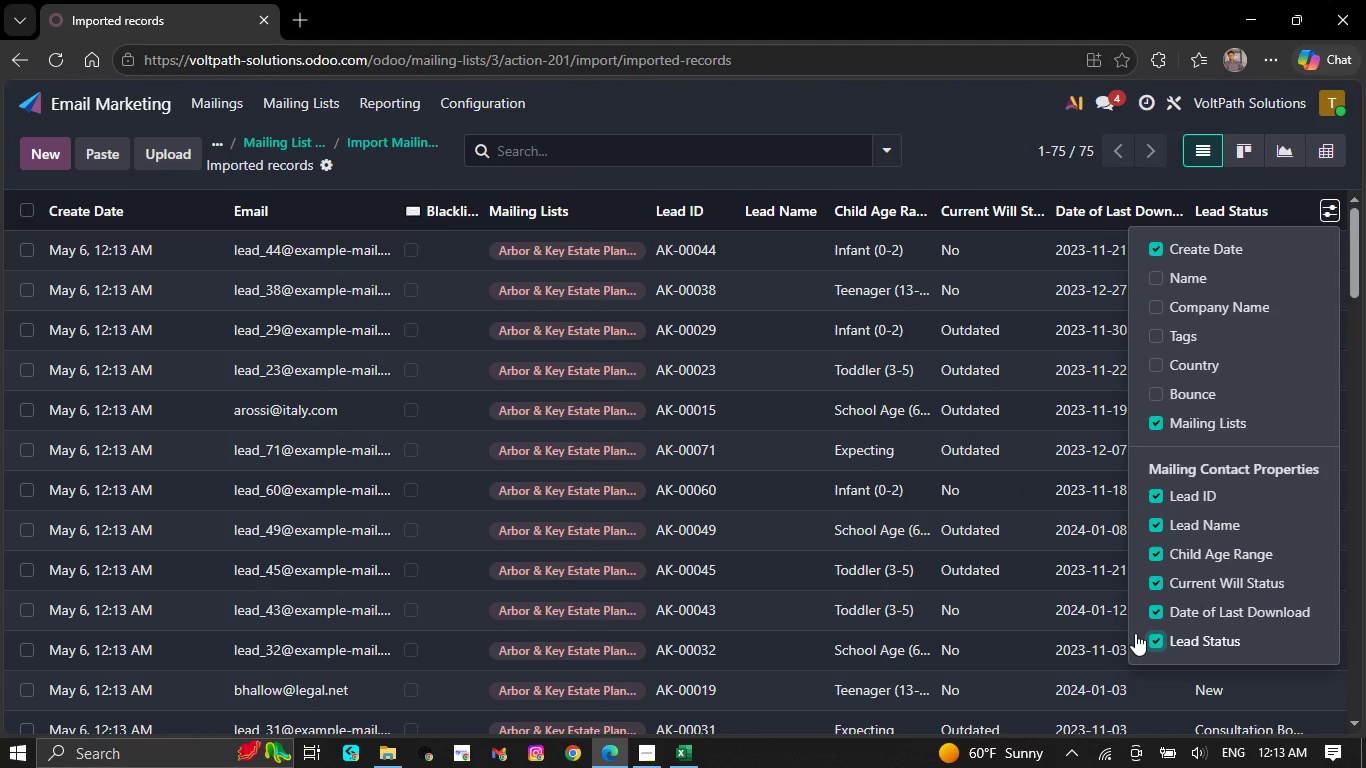 
scroll: coordinate [931, 253], scroll_direction: down, amount: 3.0
 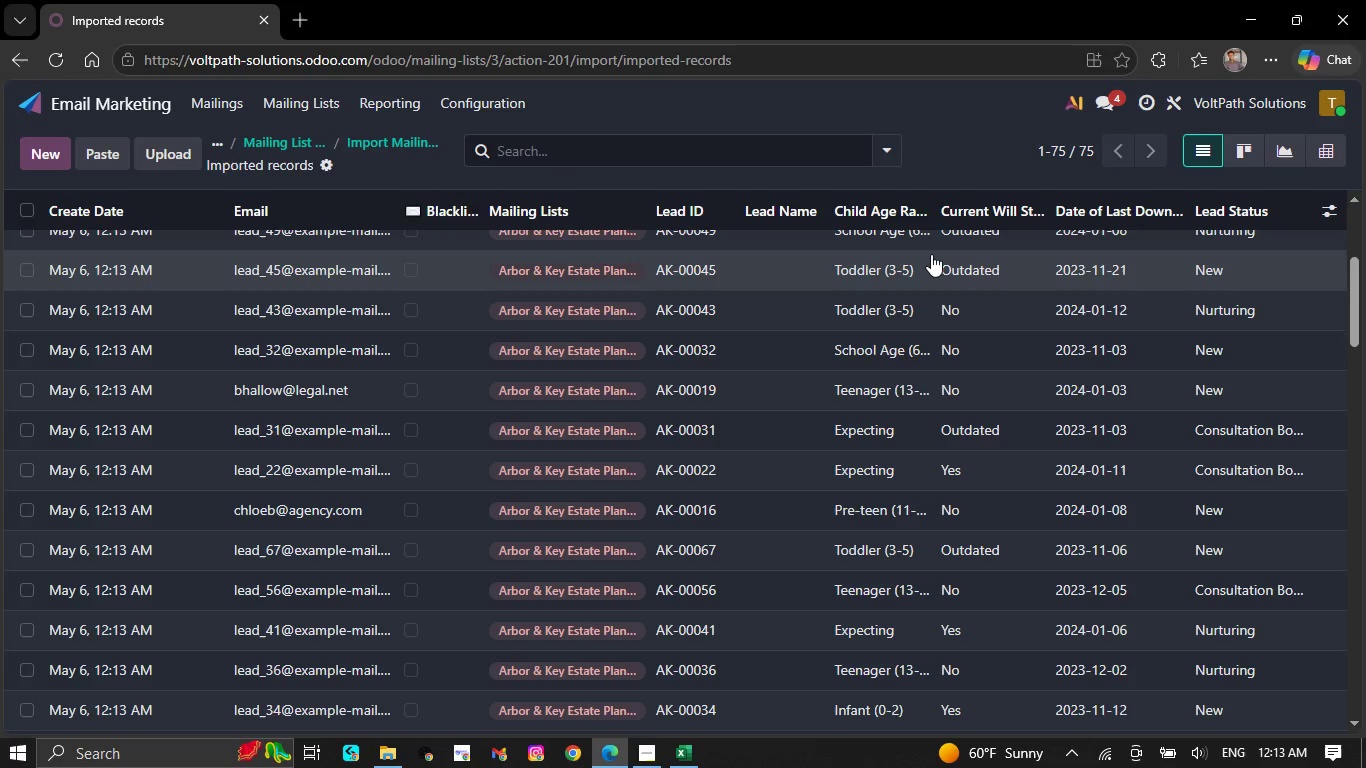 
scroll: coordinate [932, 254], scroll_direction: none, amount: 0.0
 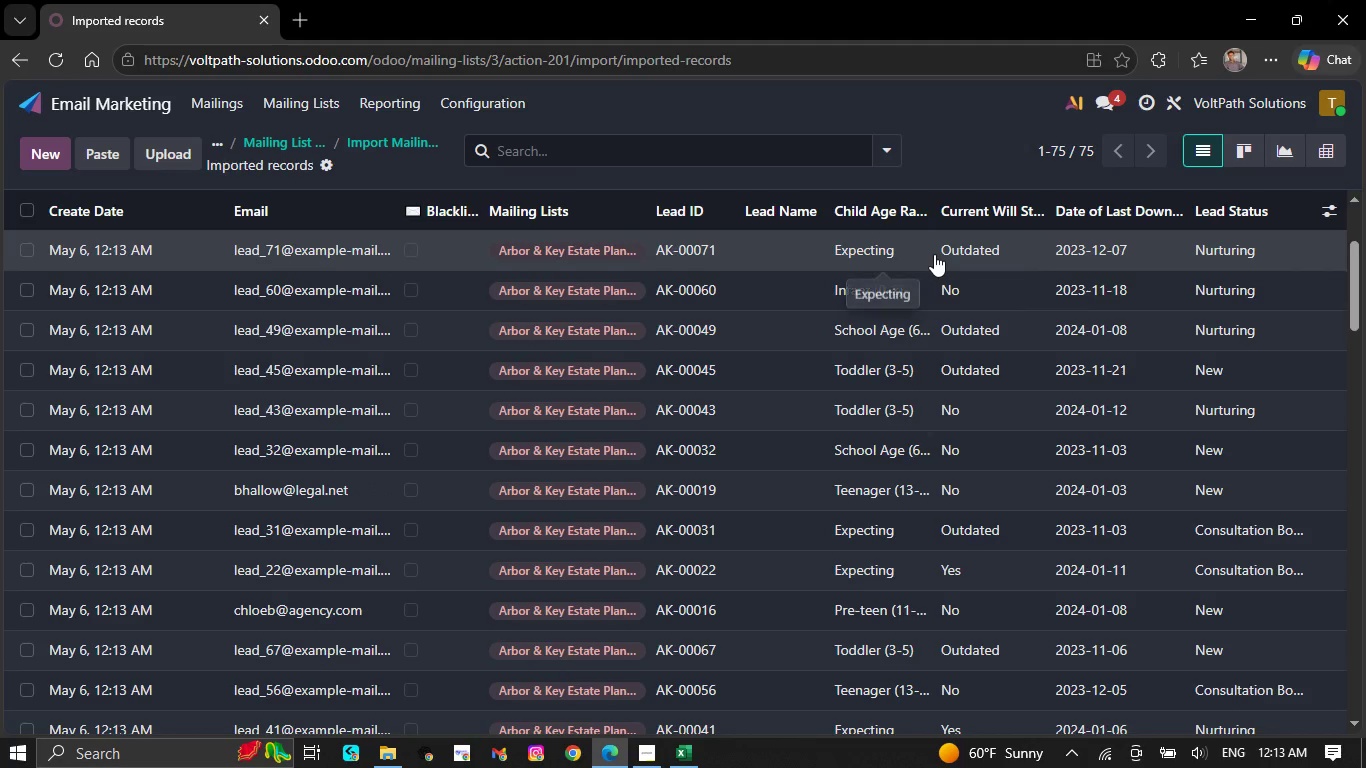 
scroll: coordinate [939, 263], scroll_direction: up, amount: 5.0
 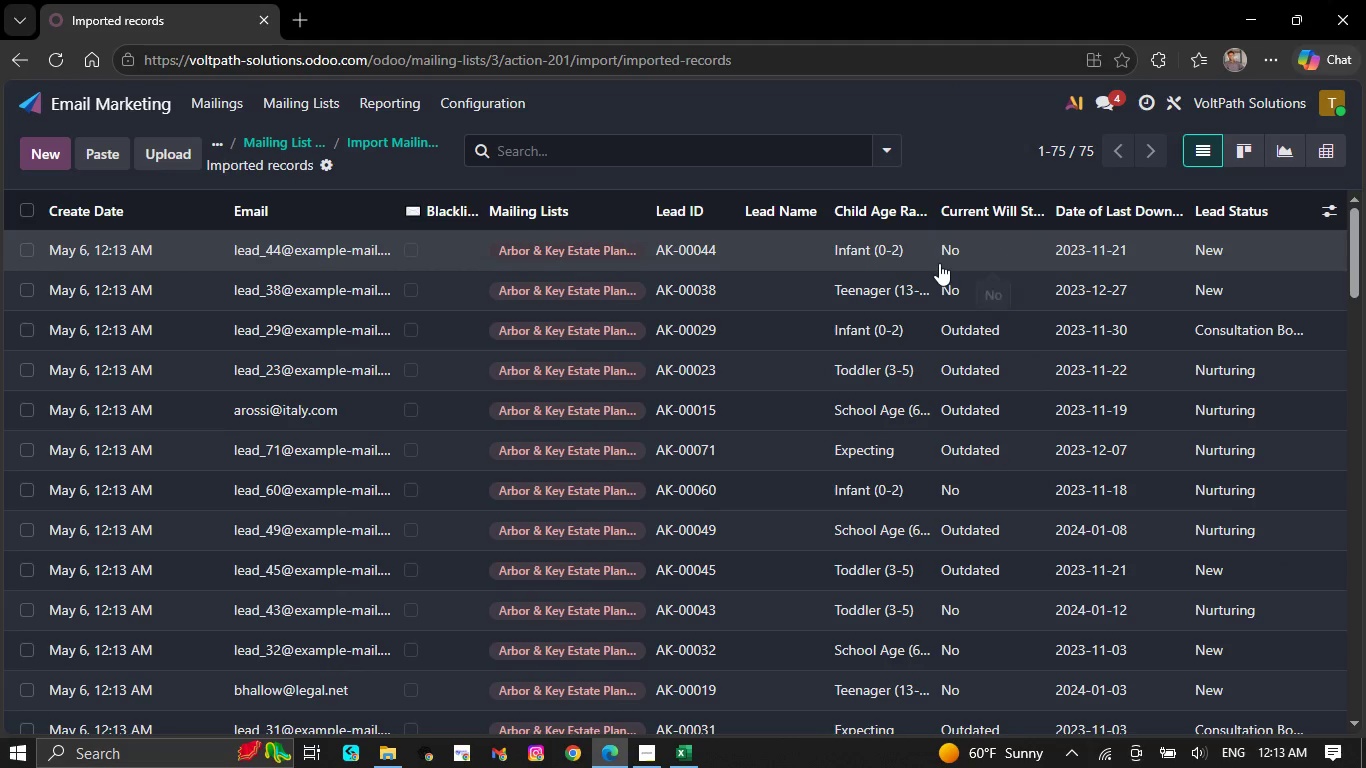 
scroll: coordinate [942, 265], scroll_direction: down, amount: 6.0
 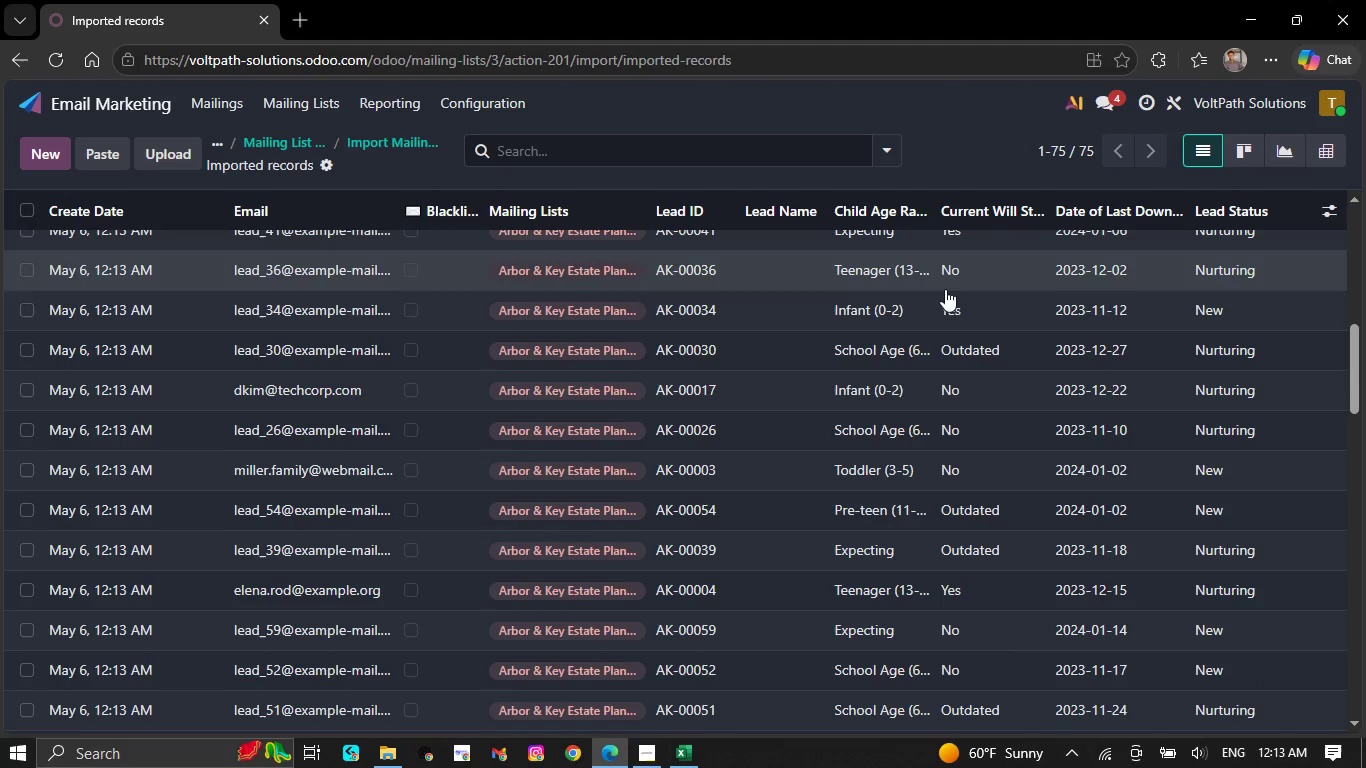 
scroll: coordinate [976, 291], scroll_direction: up, amount: 11.0
 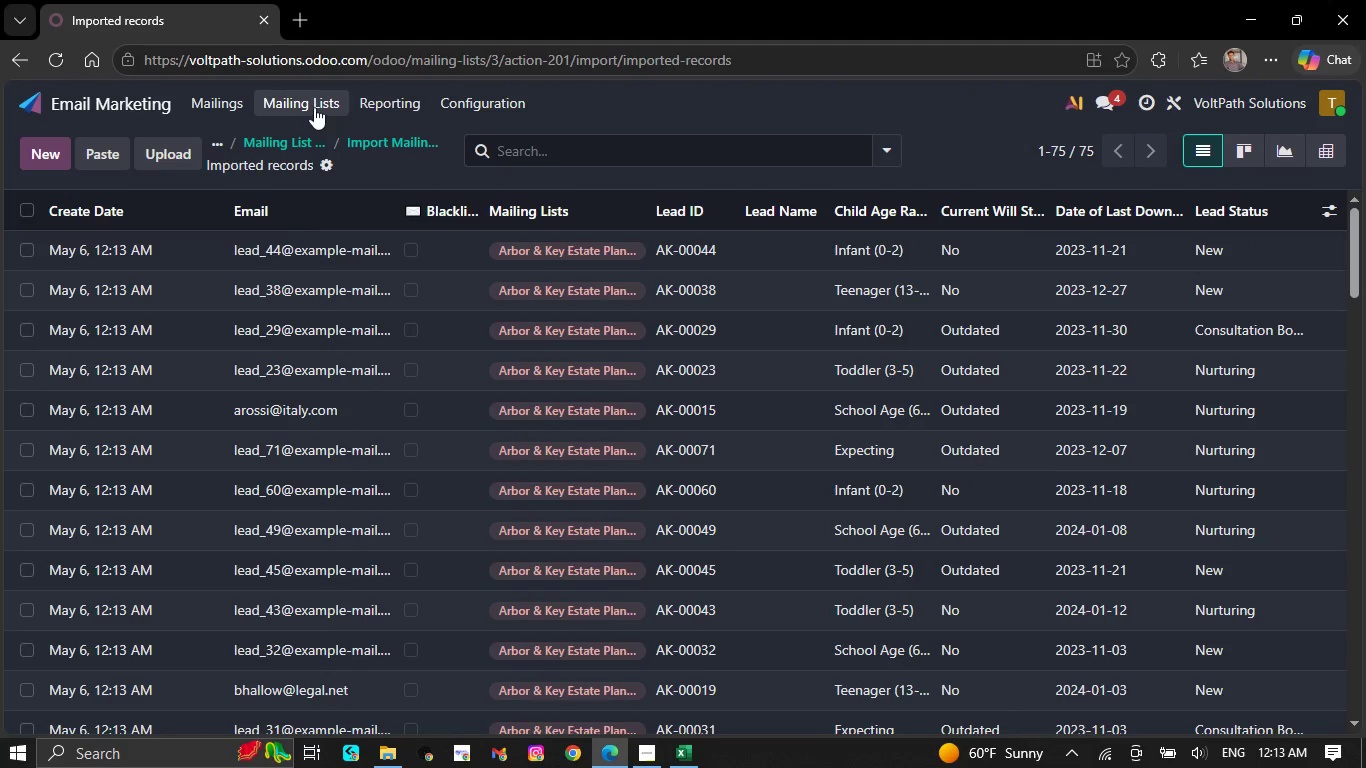 
left_click([227, 92])
 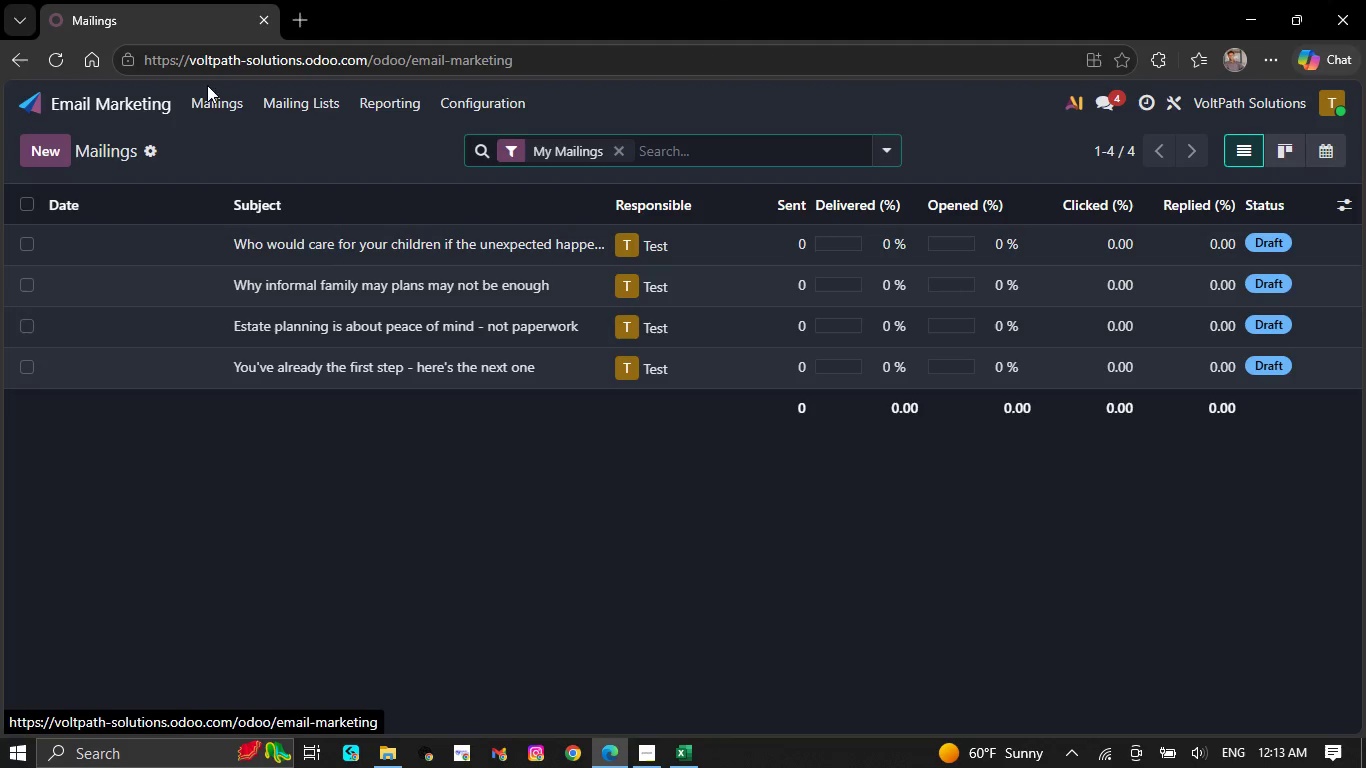 
left_click([155, 94])
 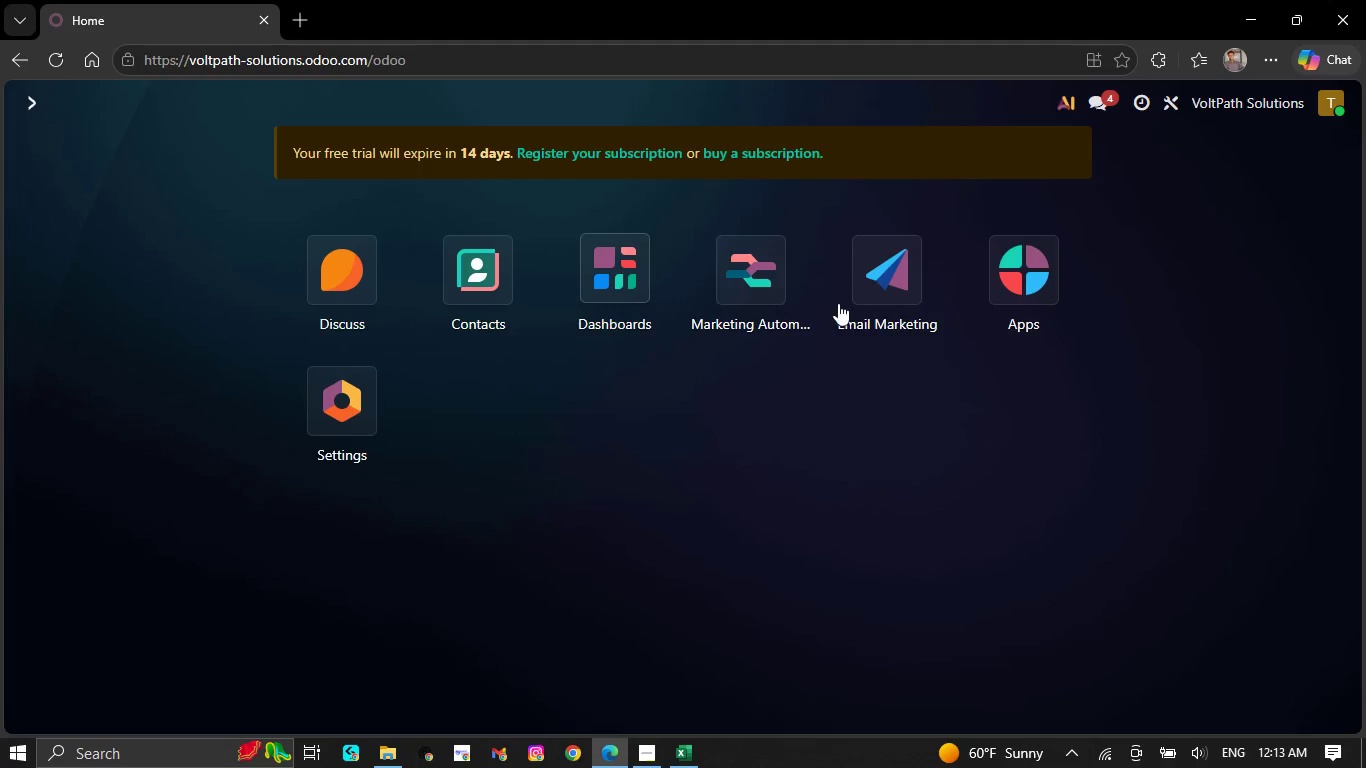 
left_click([880, 291])
 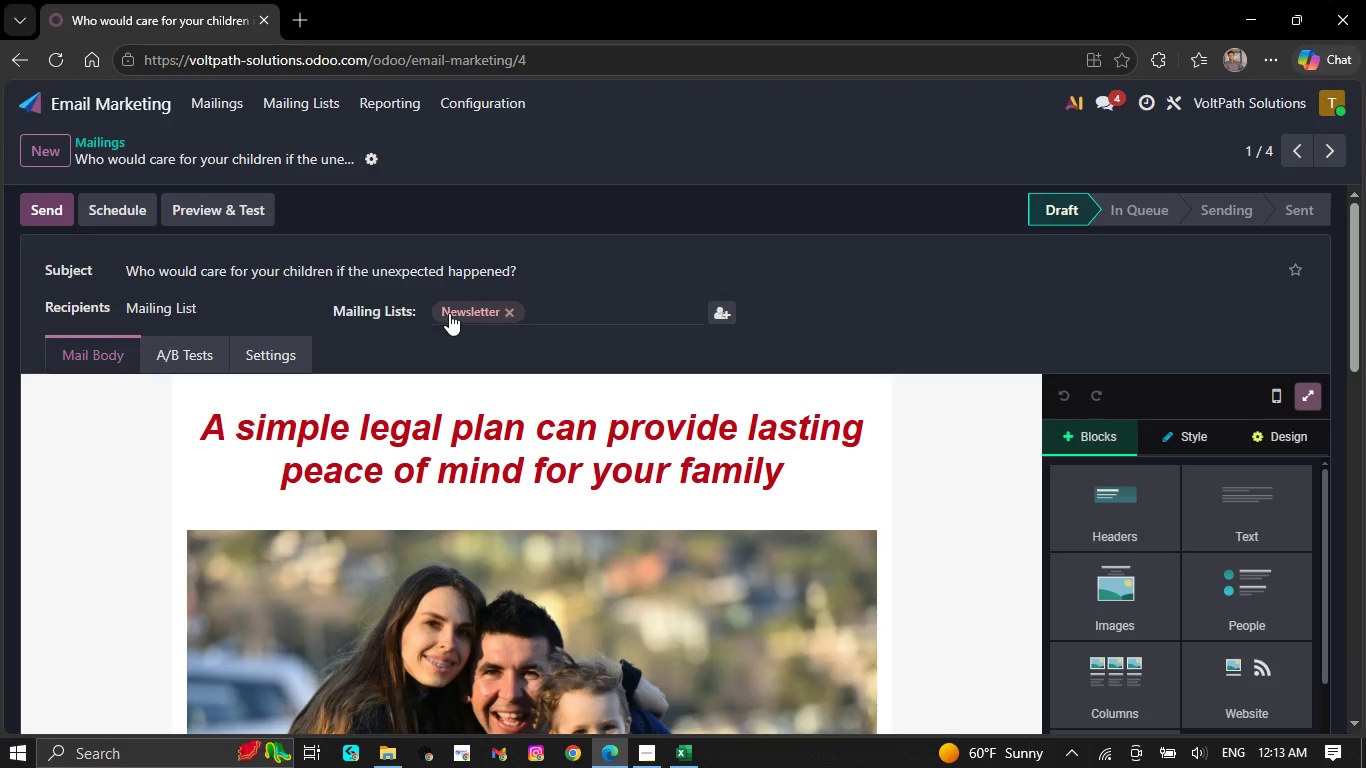 
left_click([629, 308])
 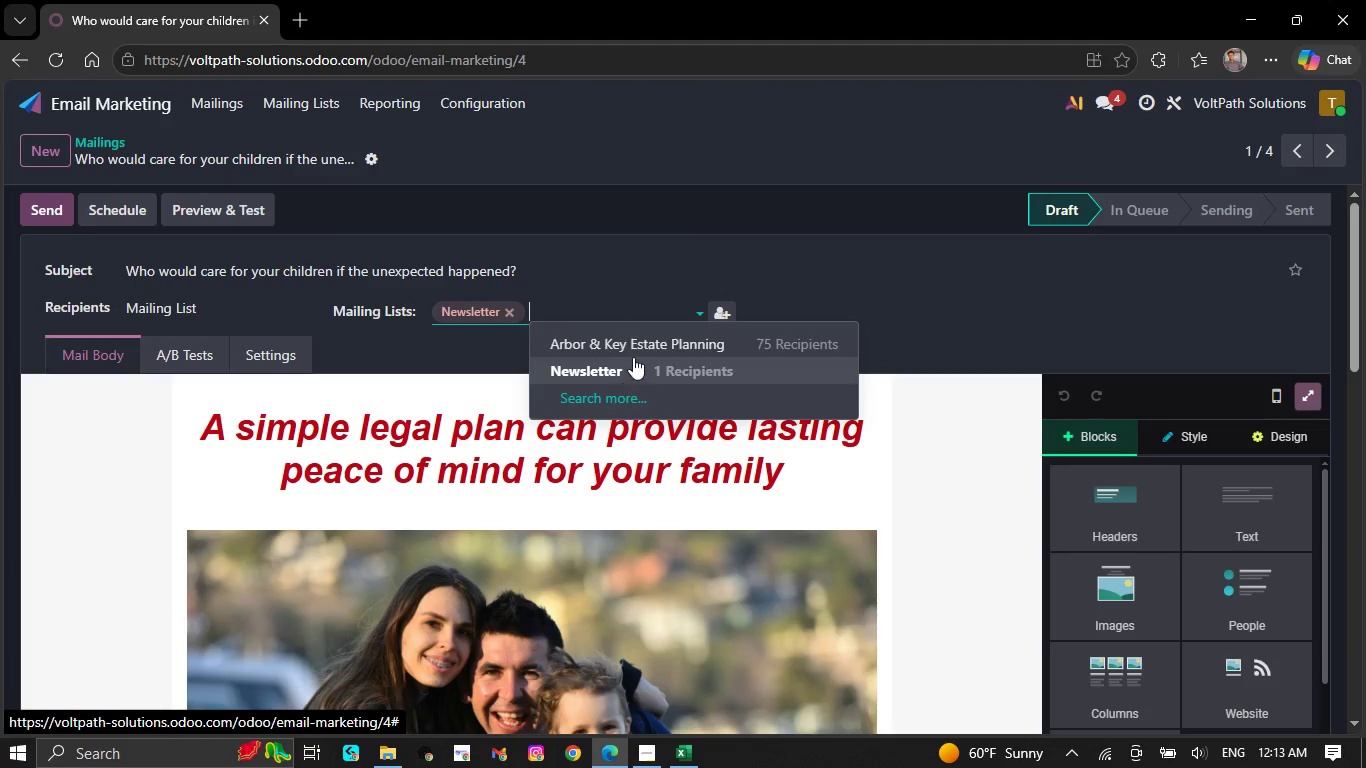 
left_click([633, 348])
 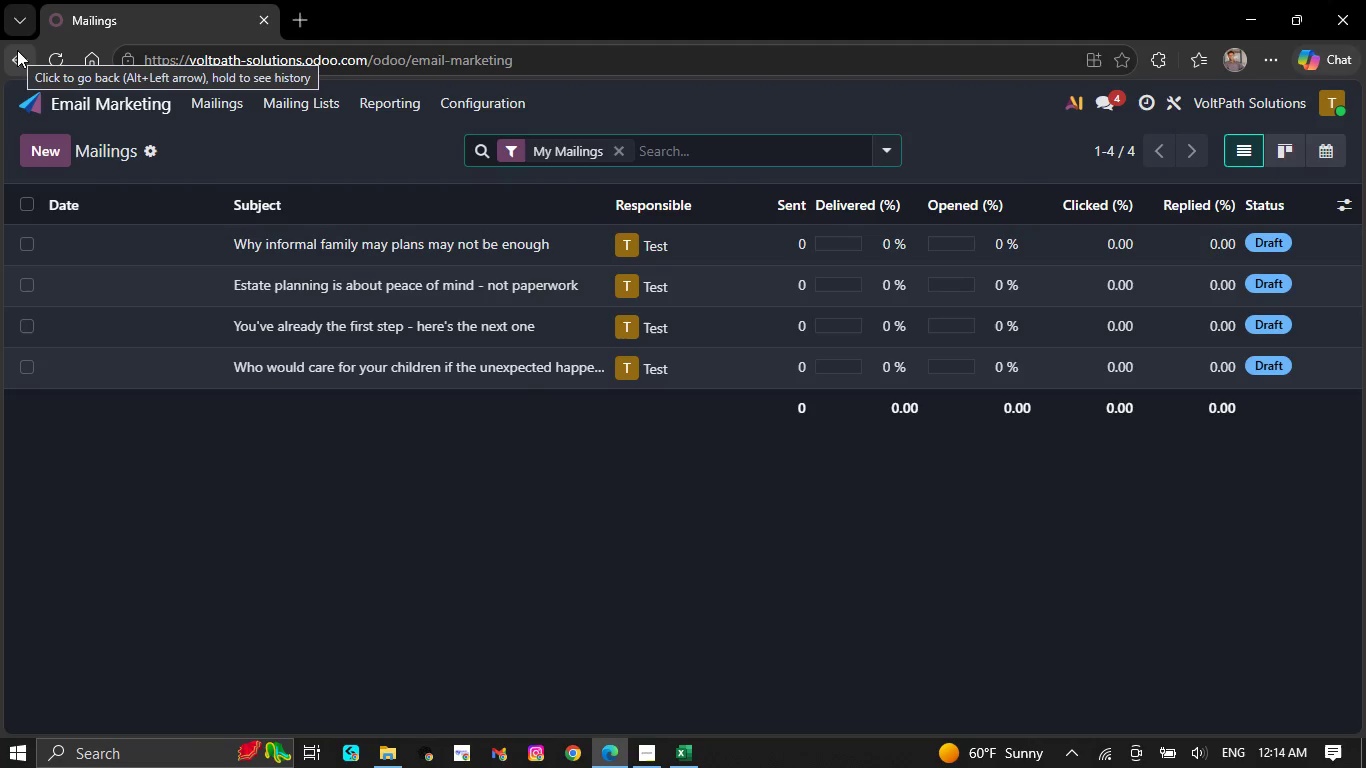 
wait(26.83)
 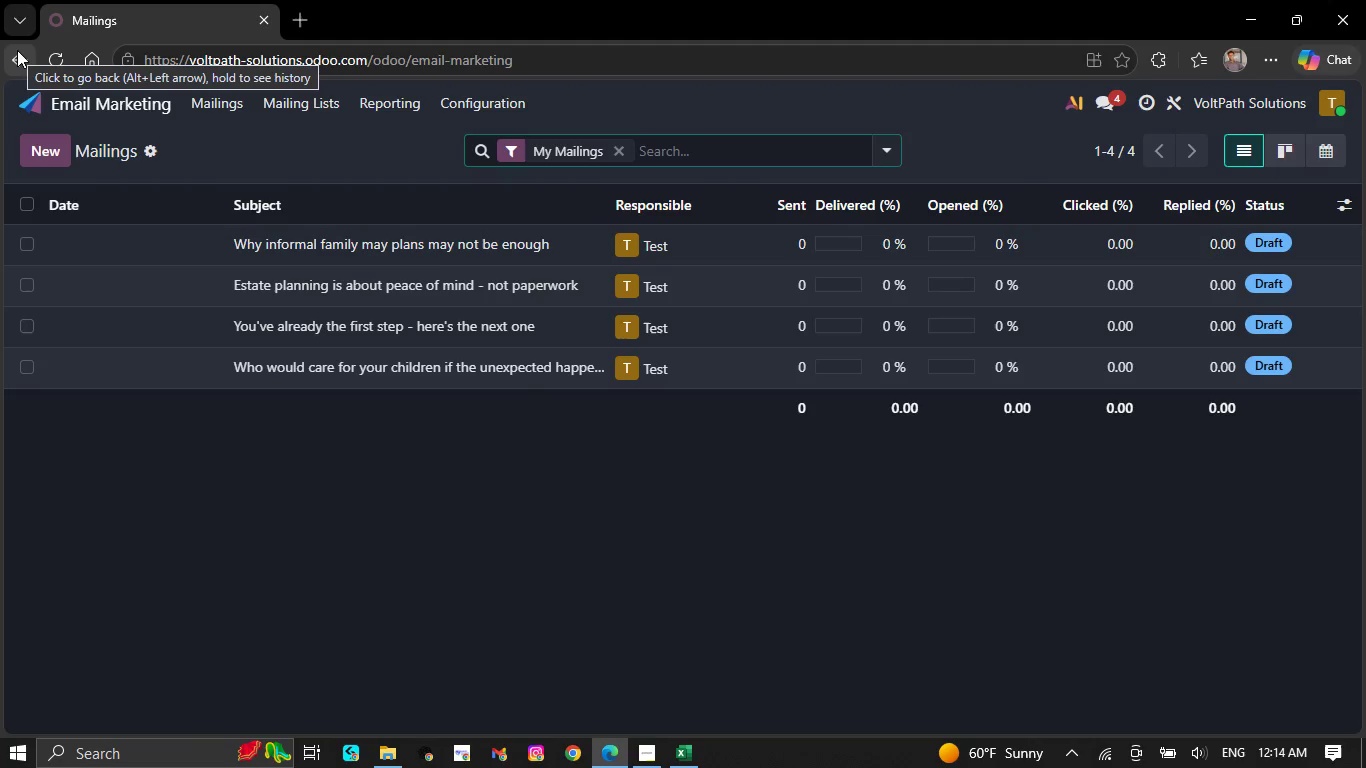 
left_click([290, 288])
 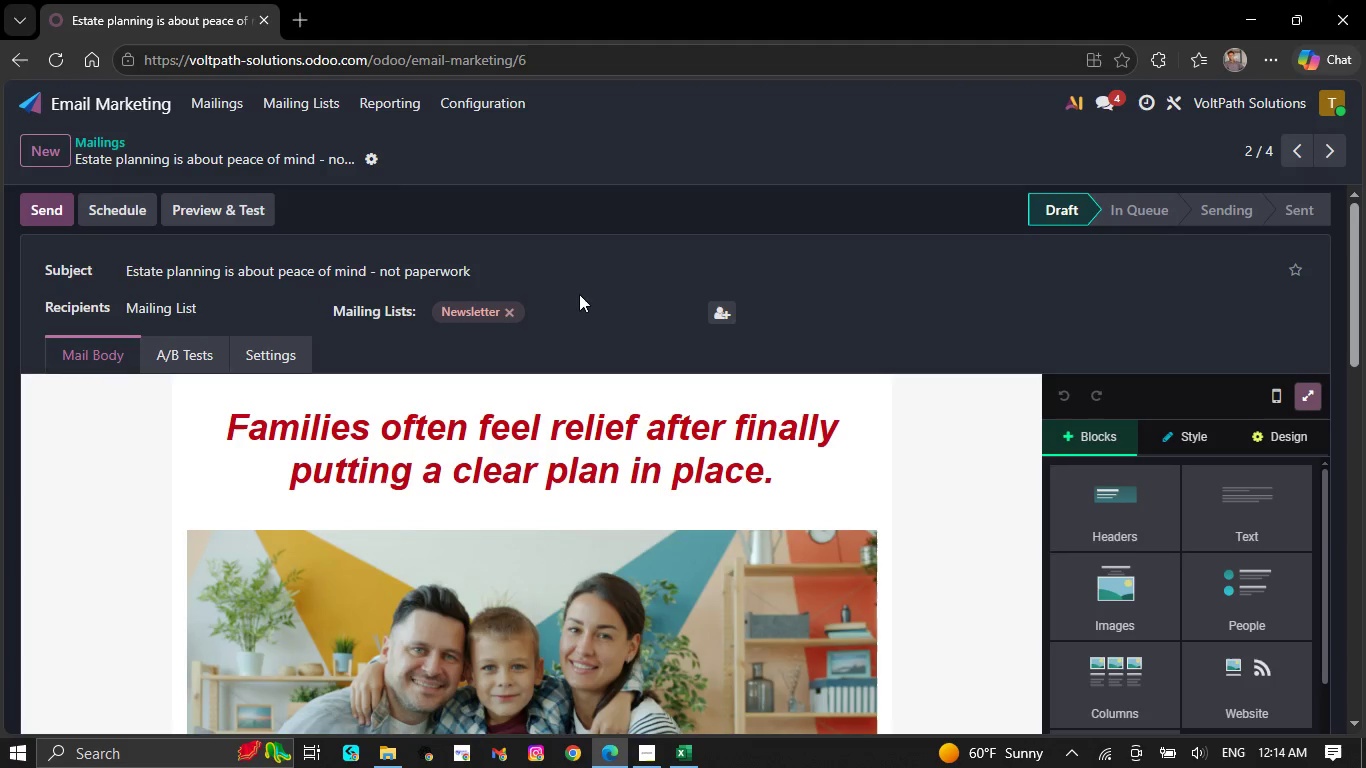 
wait(5.81)
 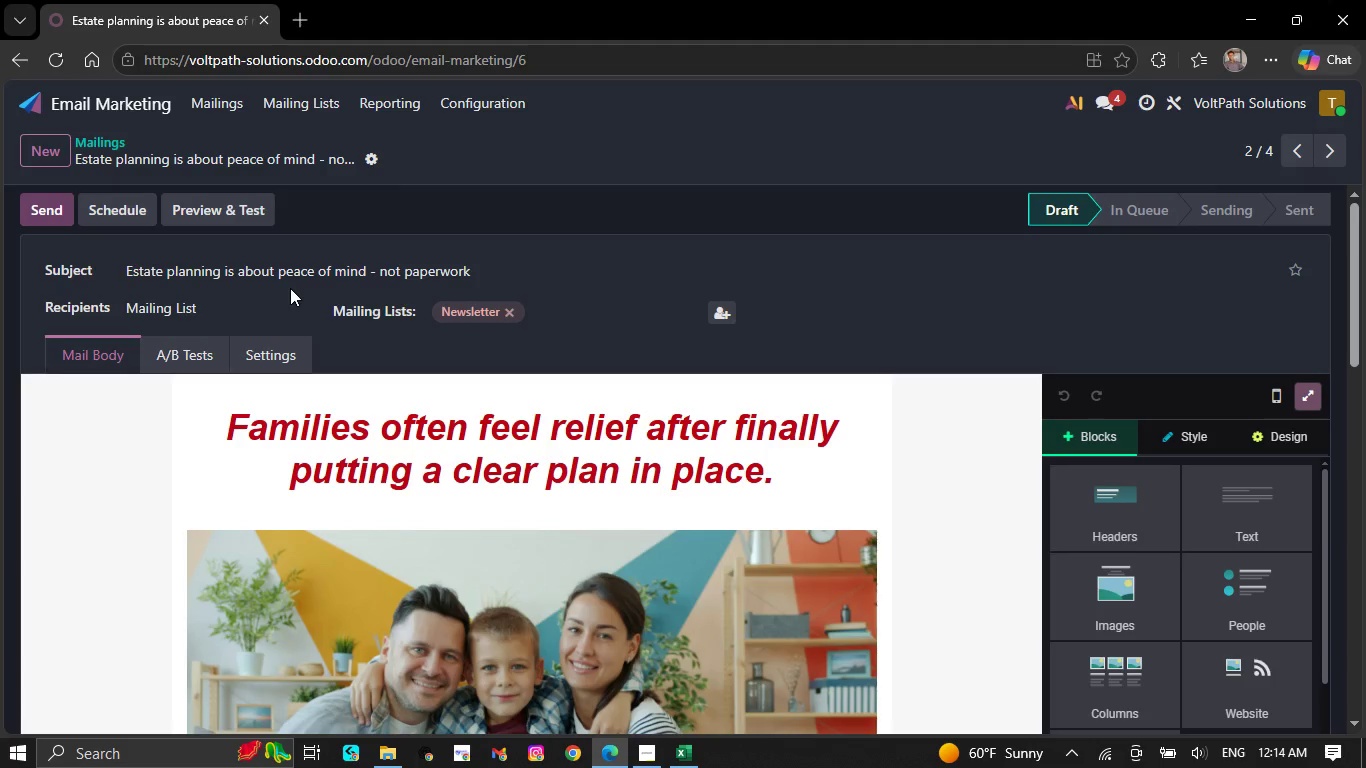 
left_click([588, 312])
 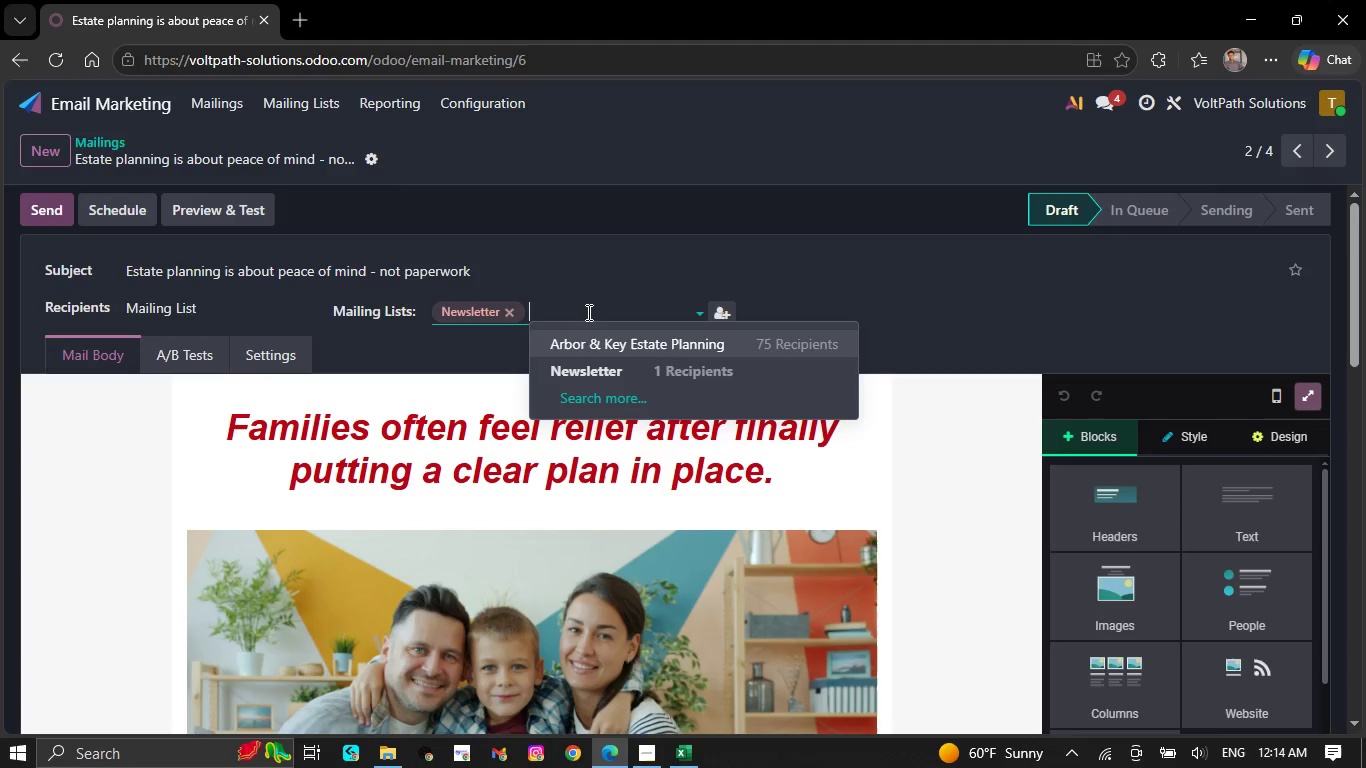 
left_click([597, 340])
 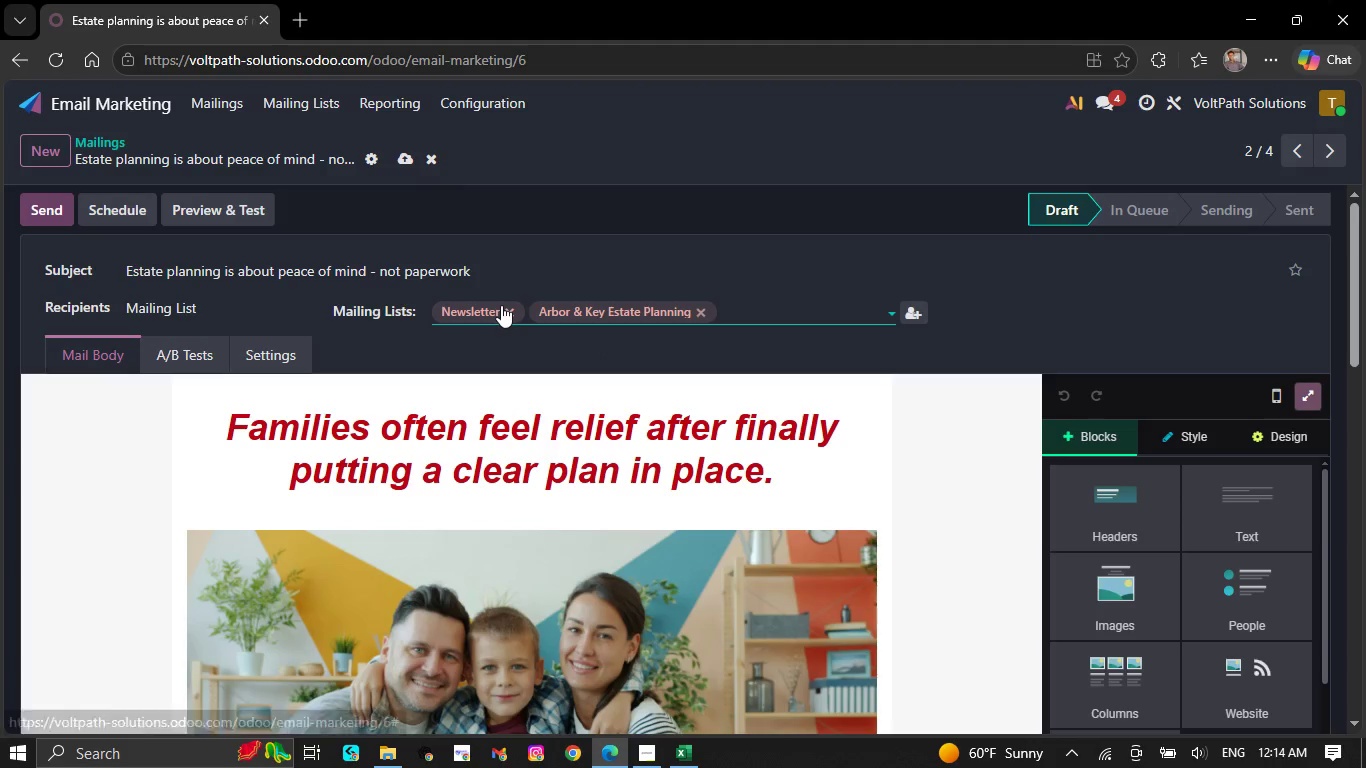 
left_click([504, 307])
 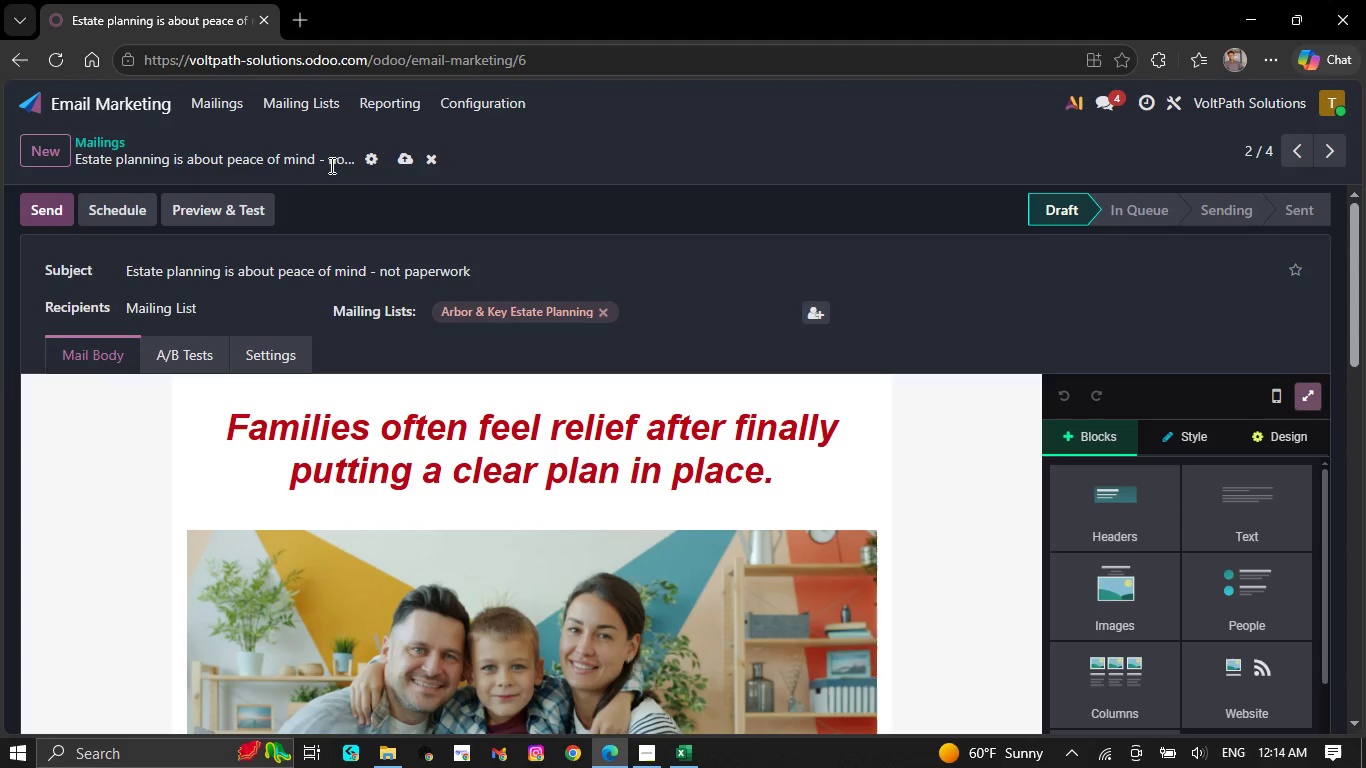 
left_click([393, 157])
 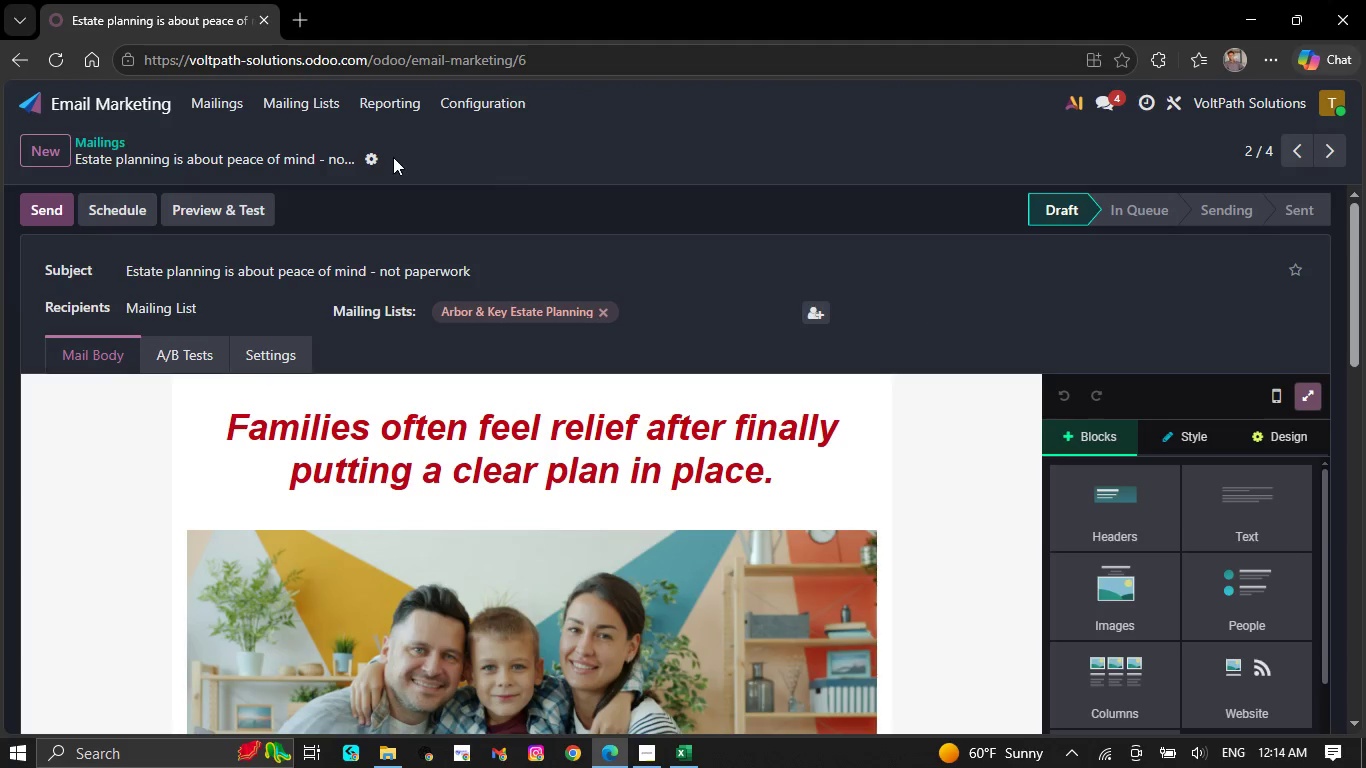 
left_click([97, 96])
 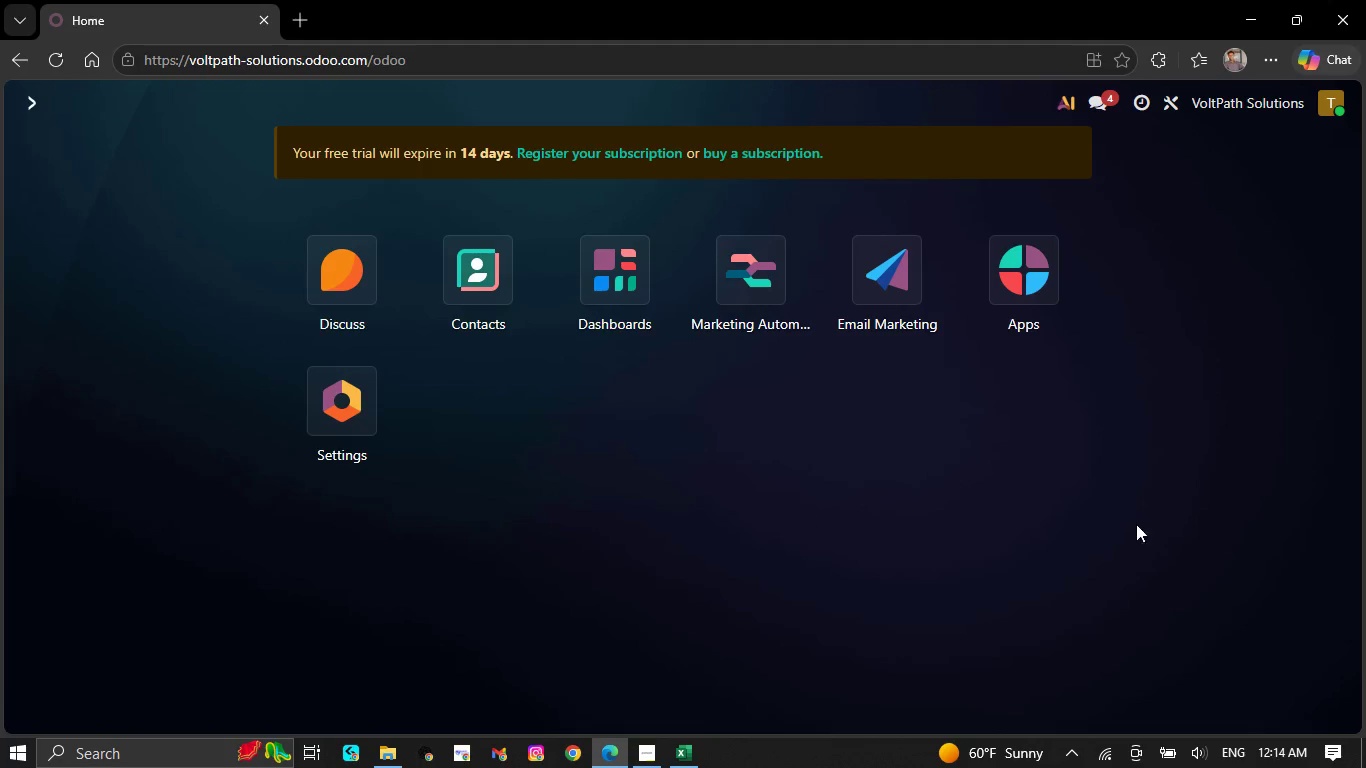 
wait(5.67)
 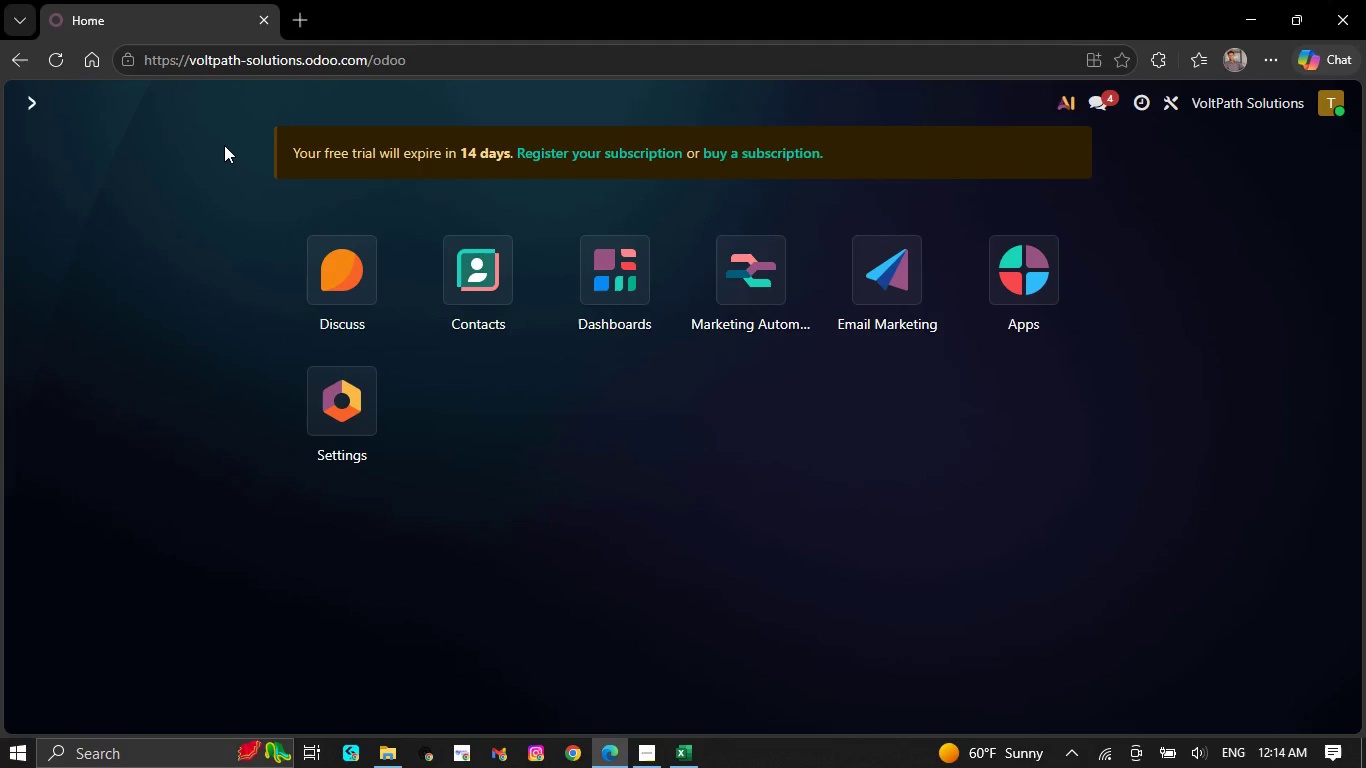 
left_click([887, 281])
 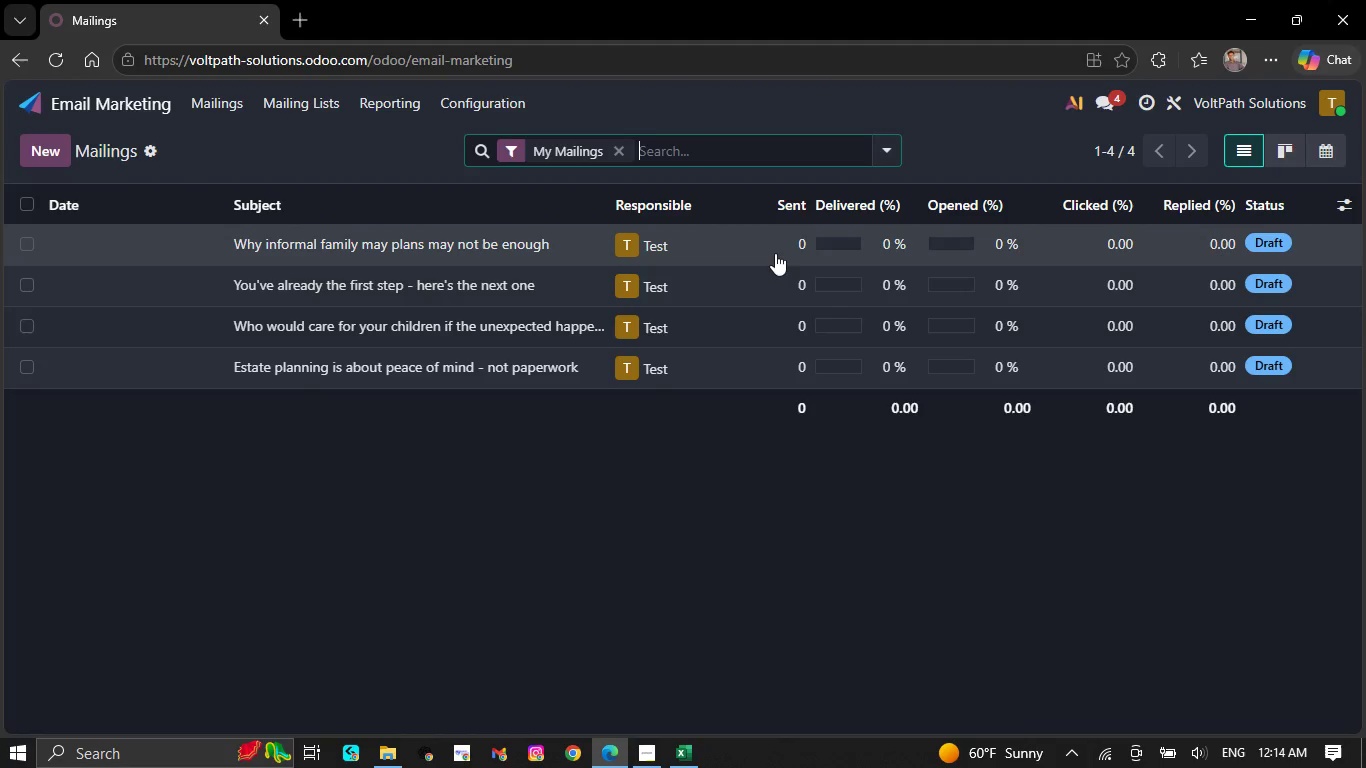 
left_click([774, 253])
 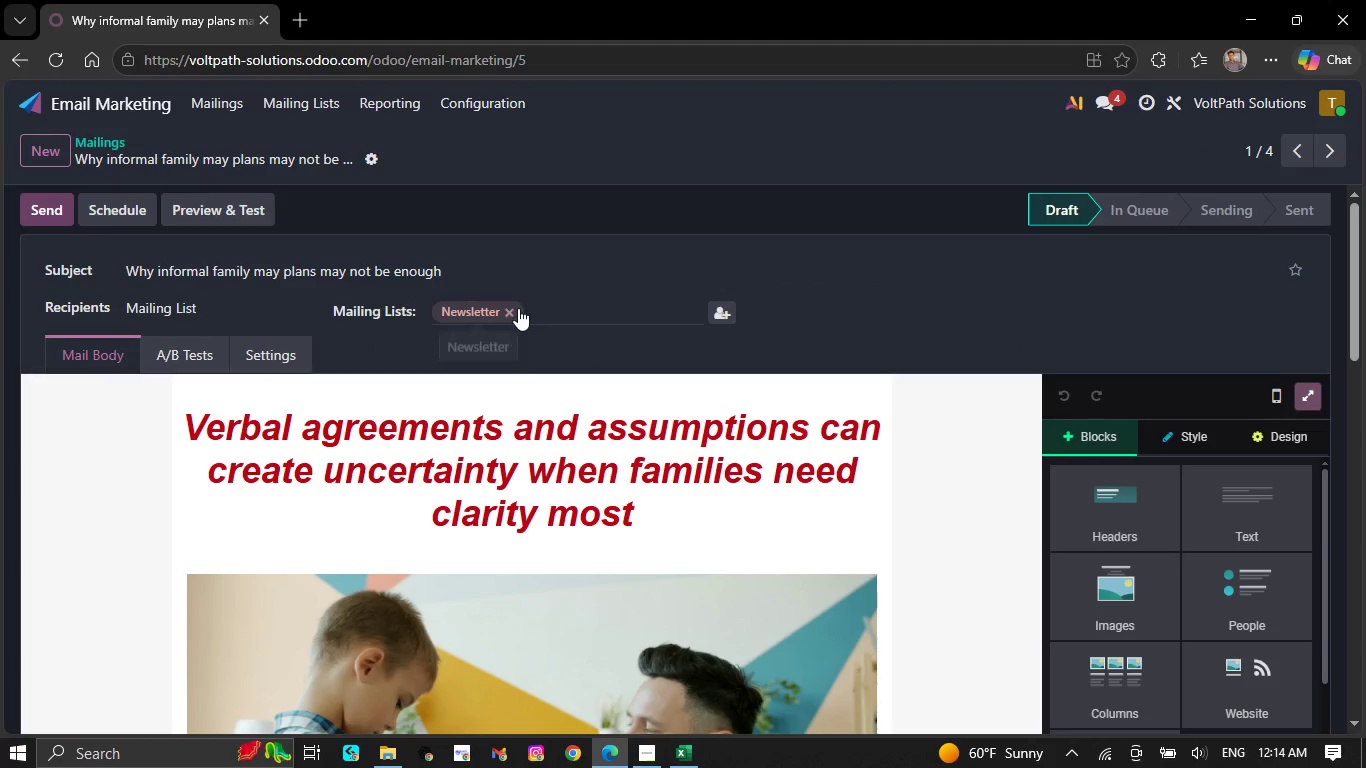 
left_click([512, 307])
 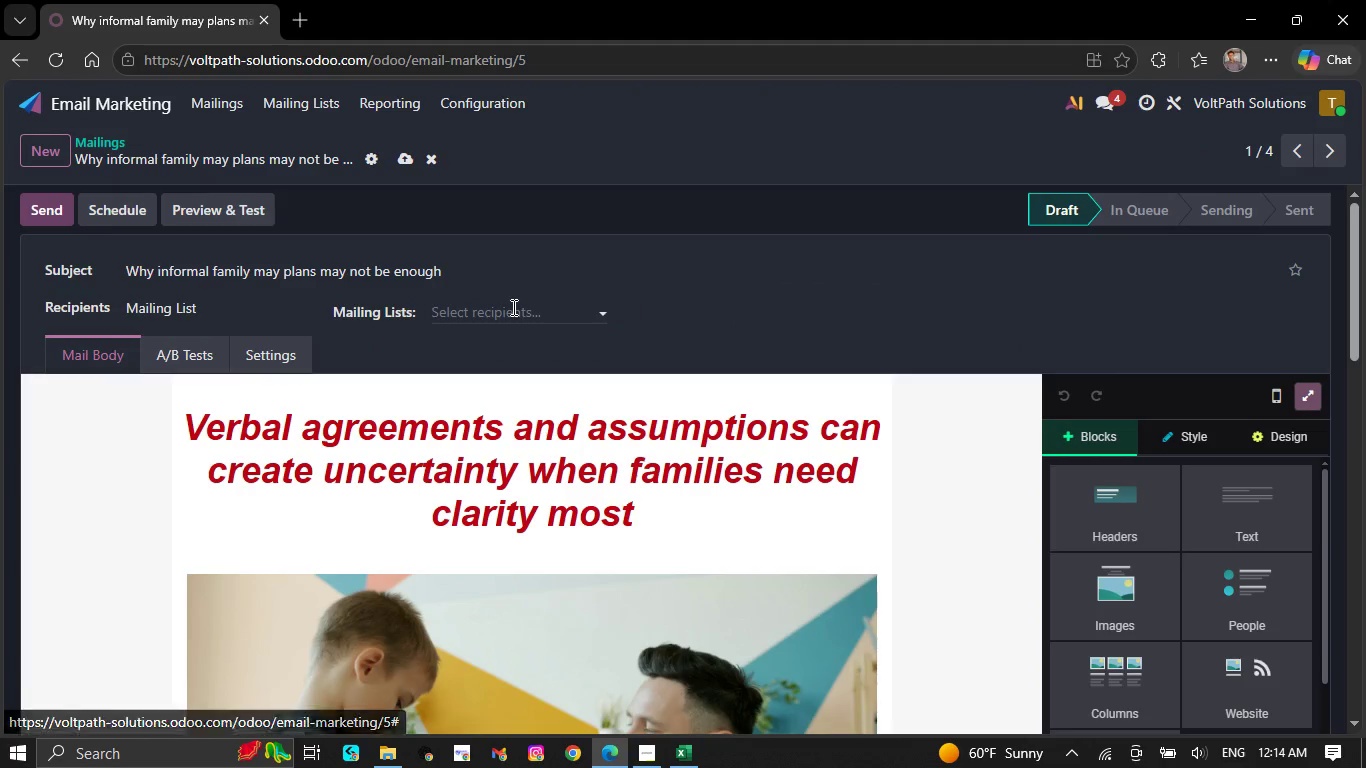 
left_click([512, 307])
 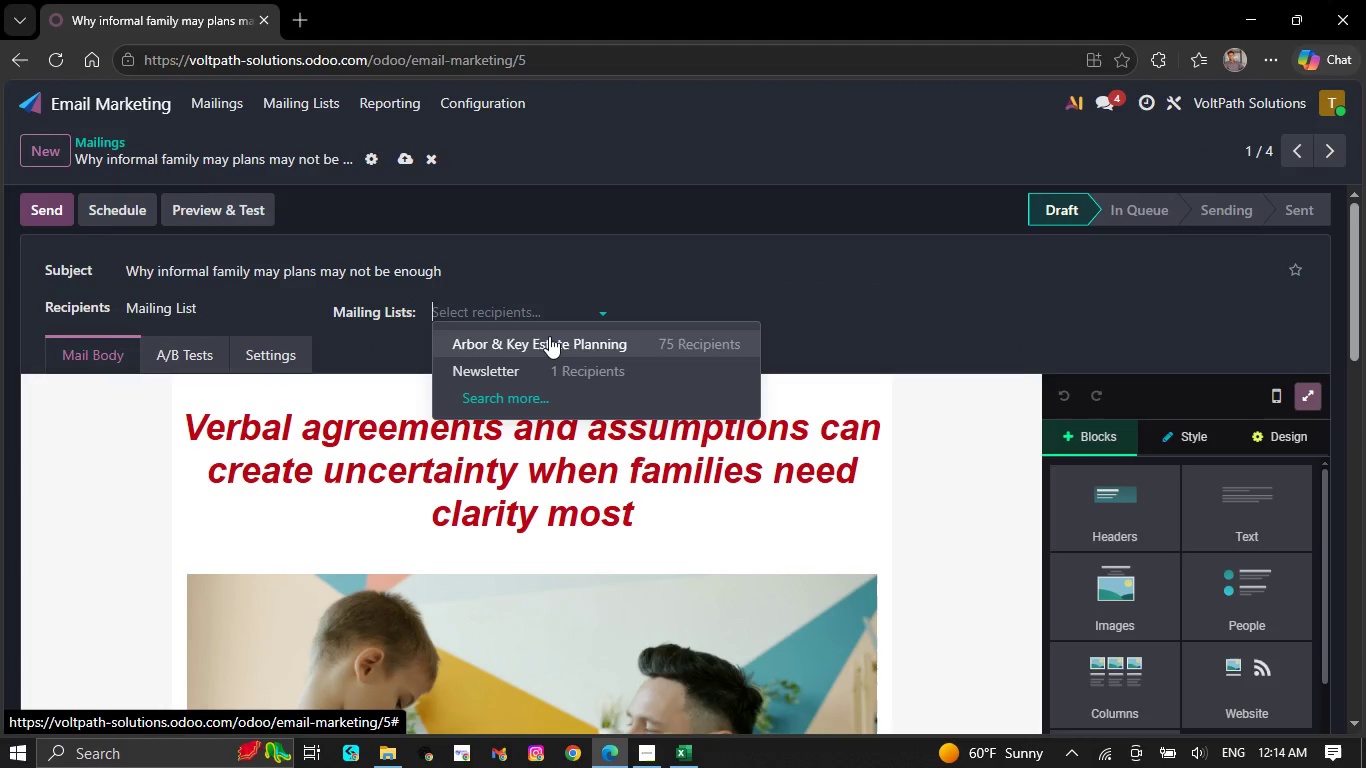 
left_click([548, 332])
 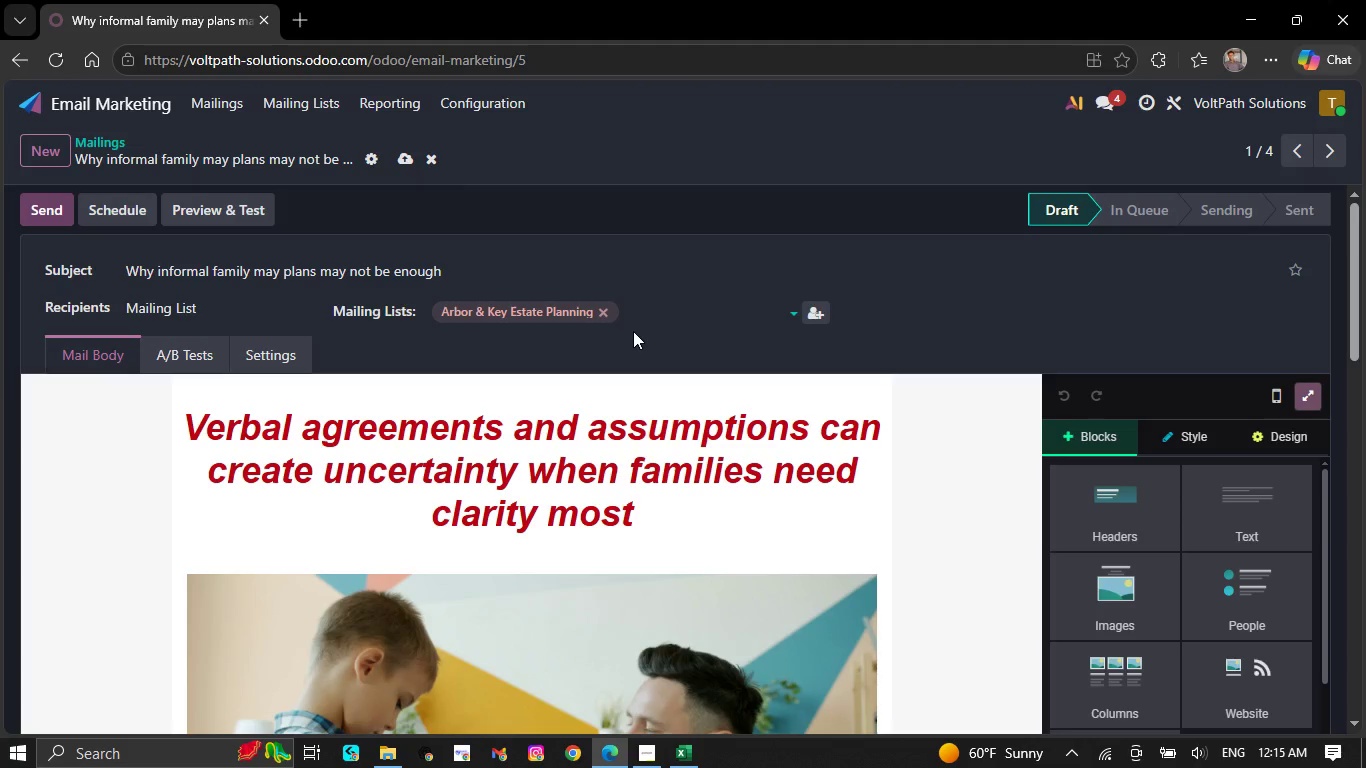 
wait(25.98)
 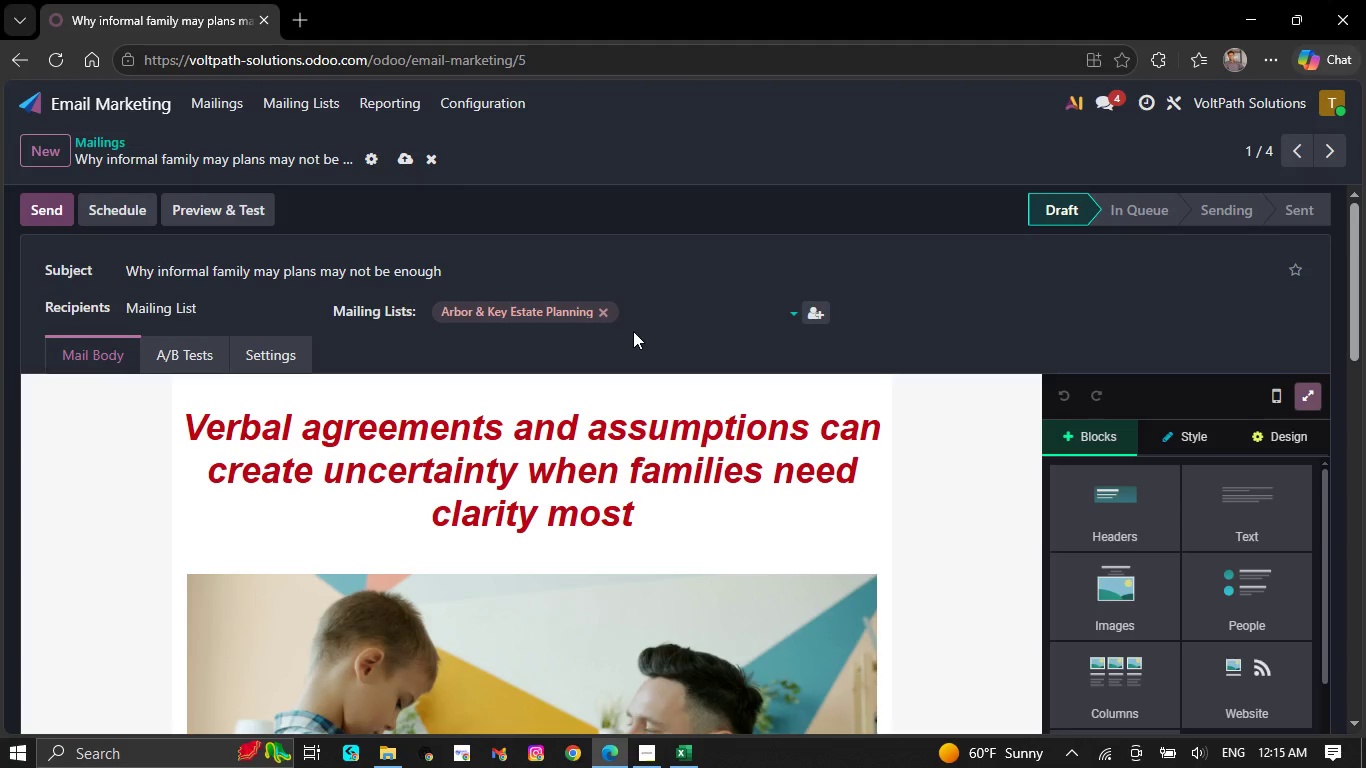 
left_click([398, 158])
 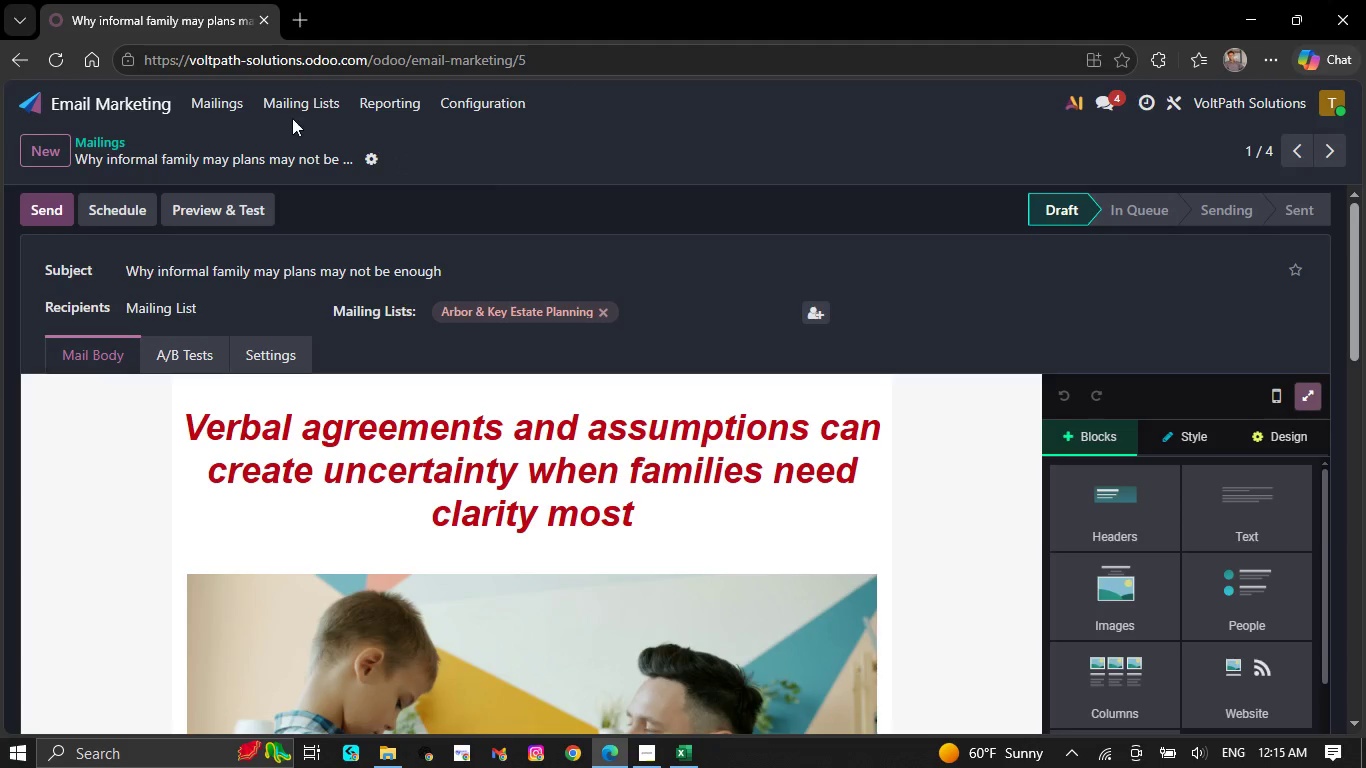 
wait(5.94)
 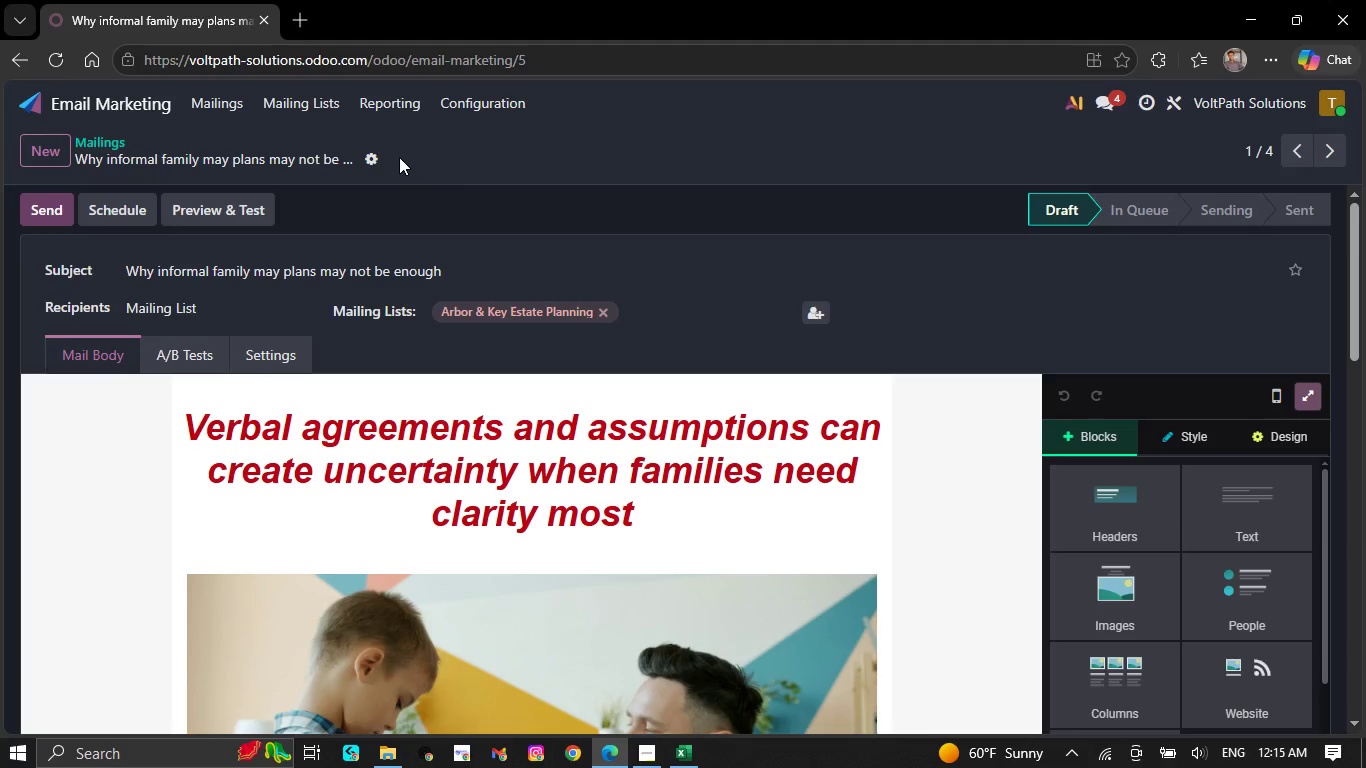 
left_click([132, 95])
 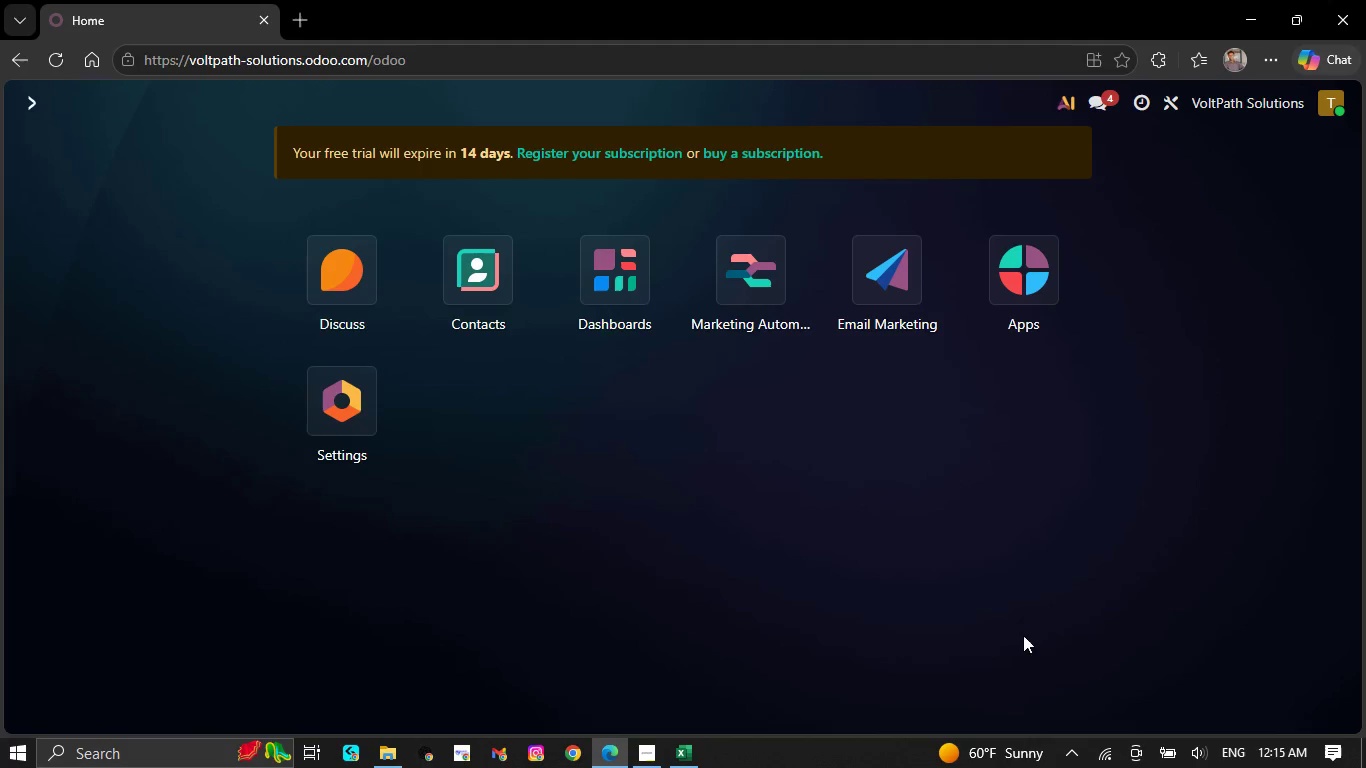 
wait(6.39)
 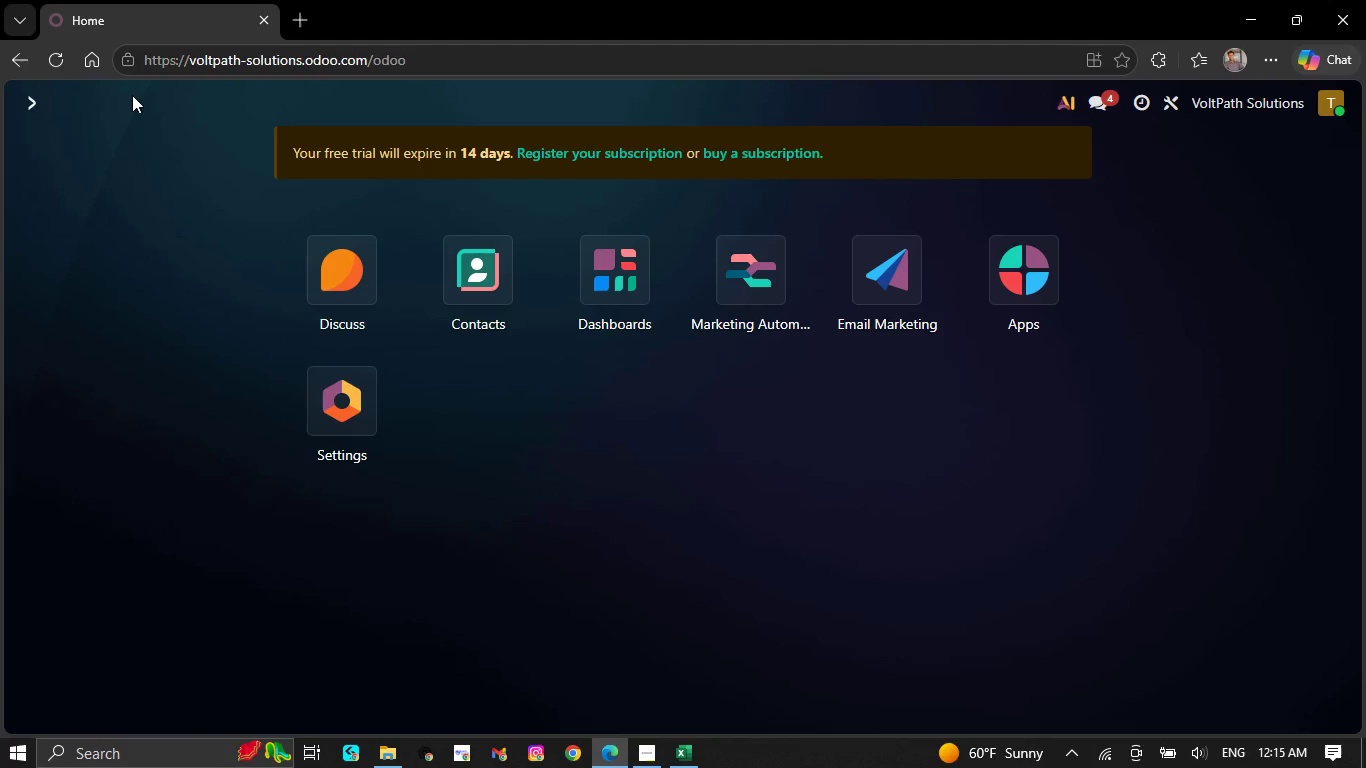 
left_click([896, 281])
 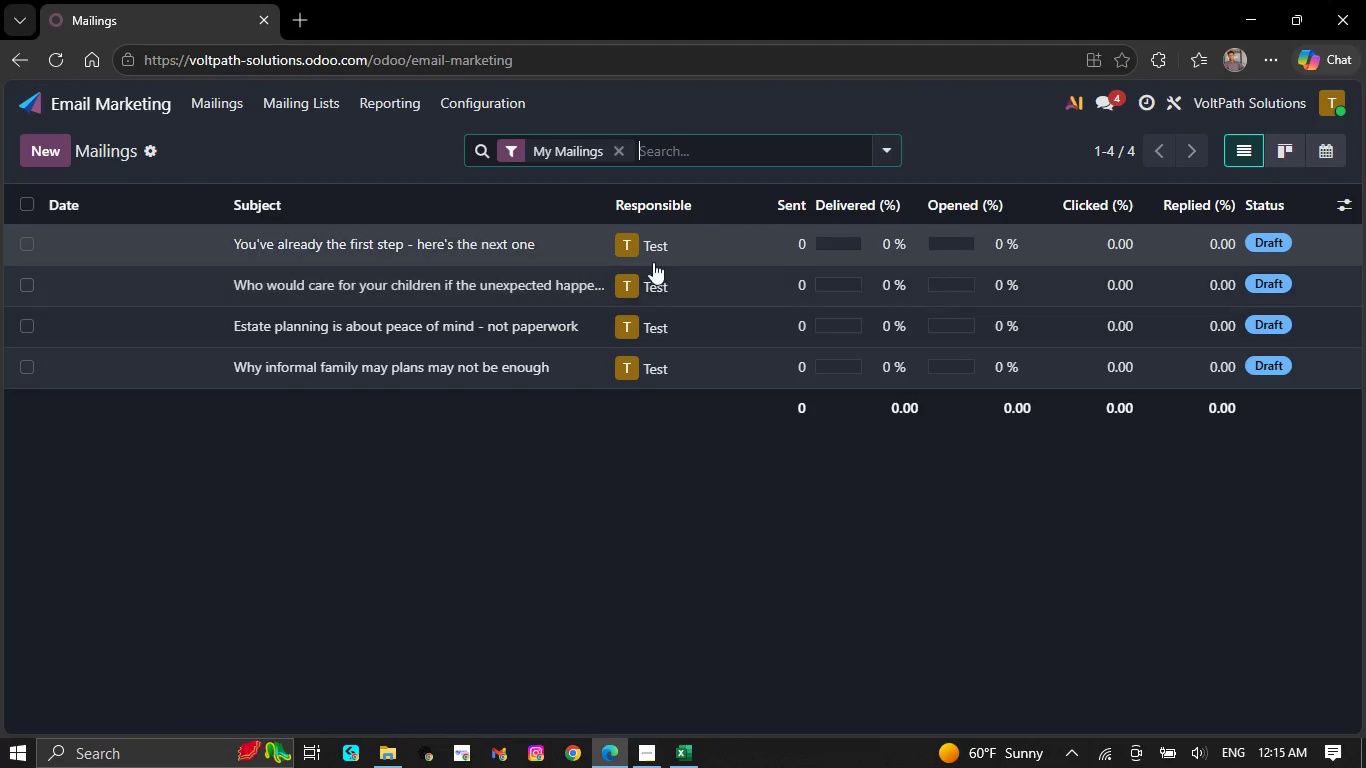 
left_click([585, 229])
 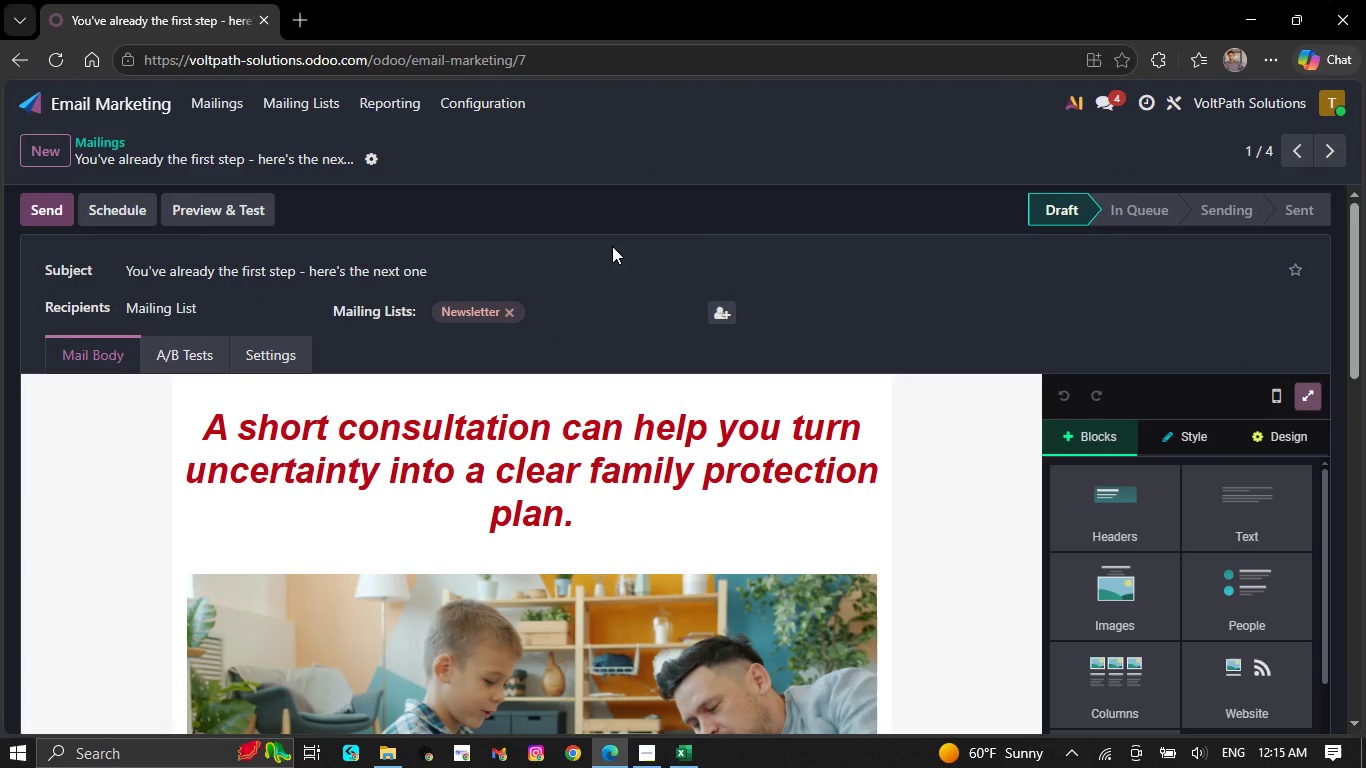 
wait(9.38)
 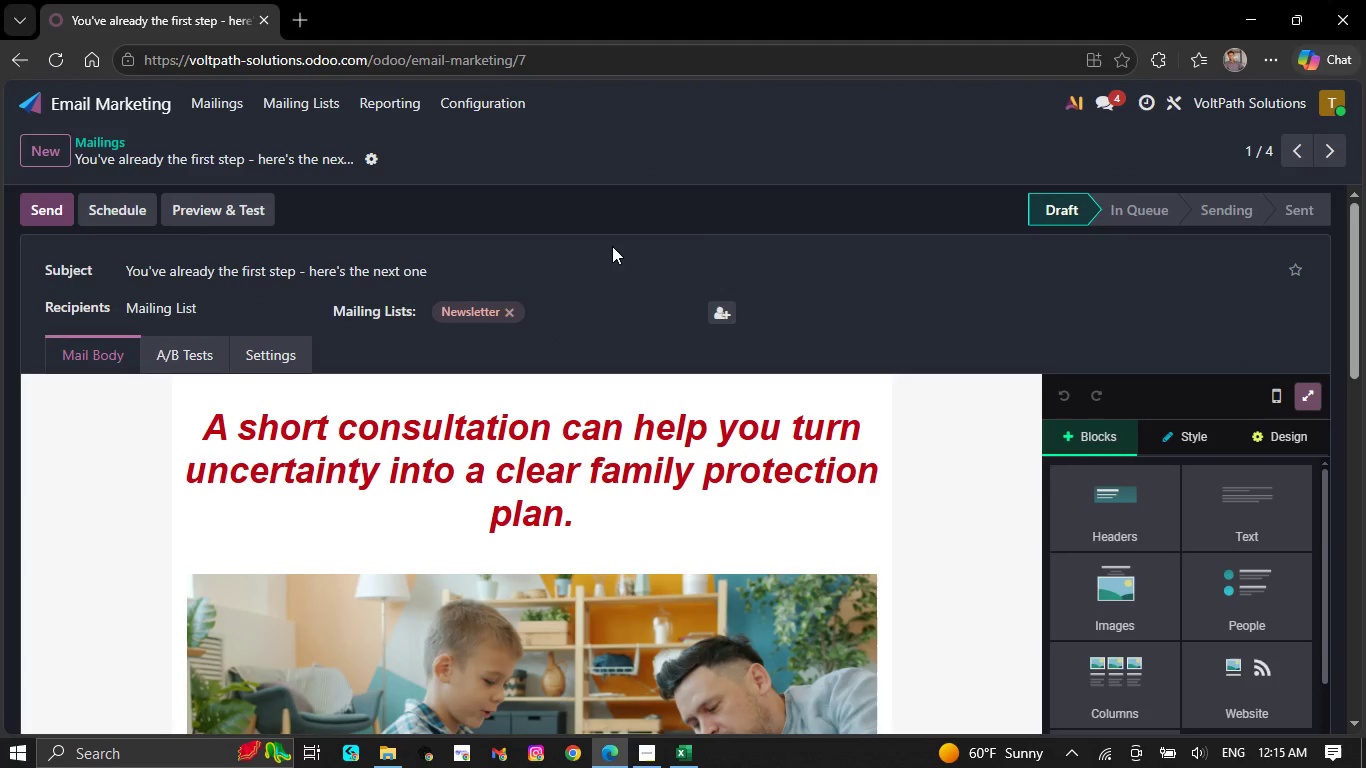 
left_click([601, 304])
 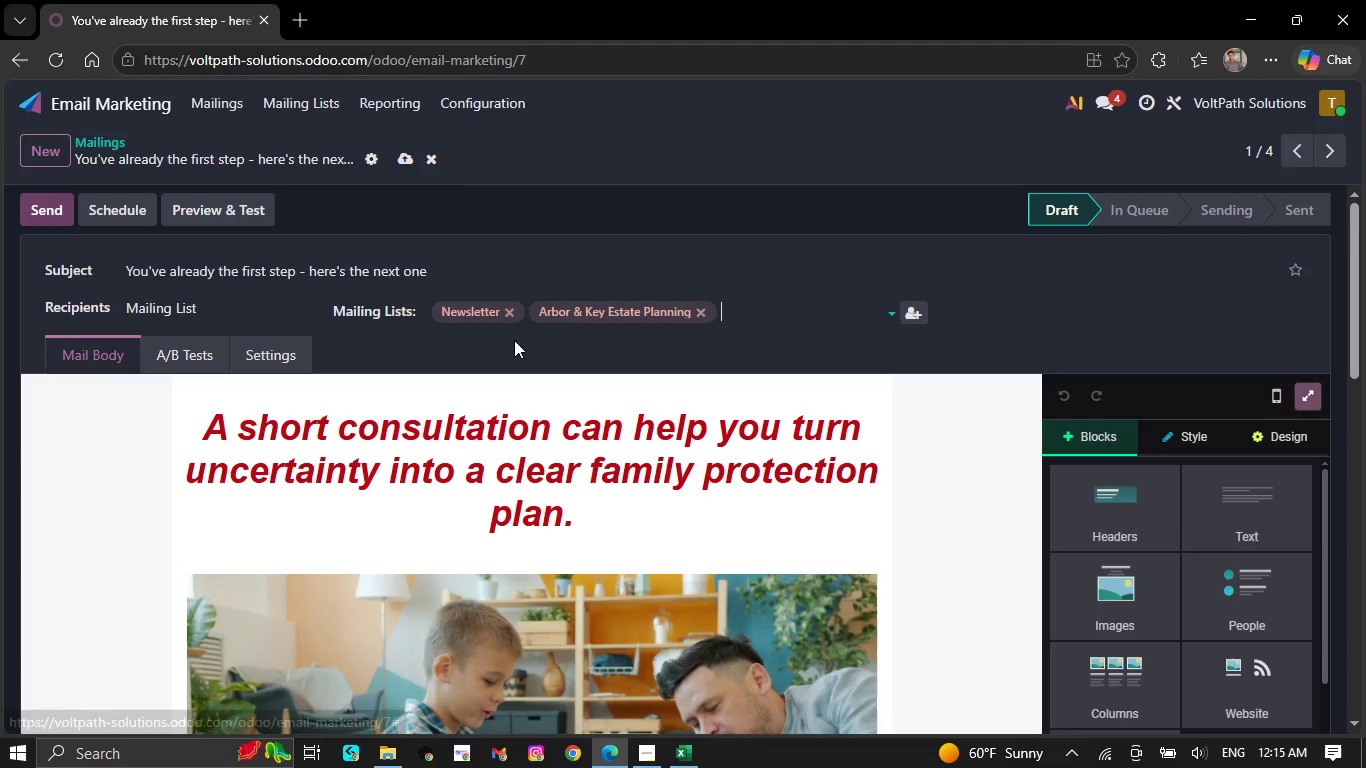 
wait(6.39)
 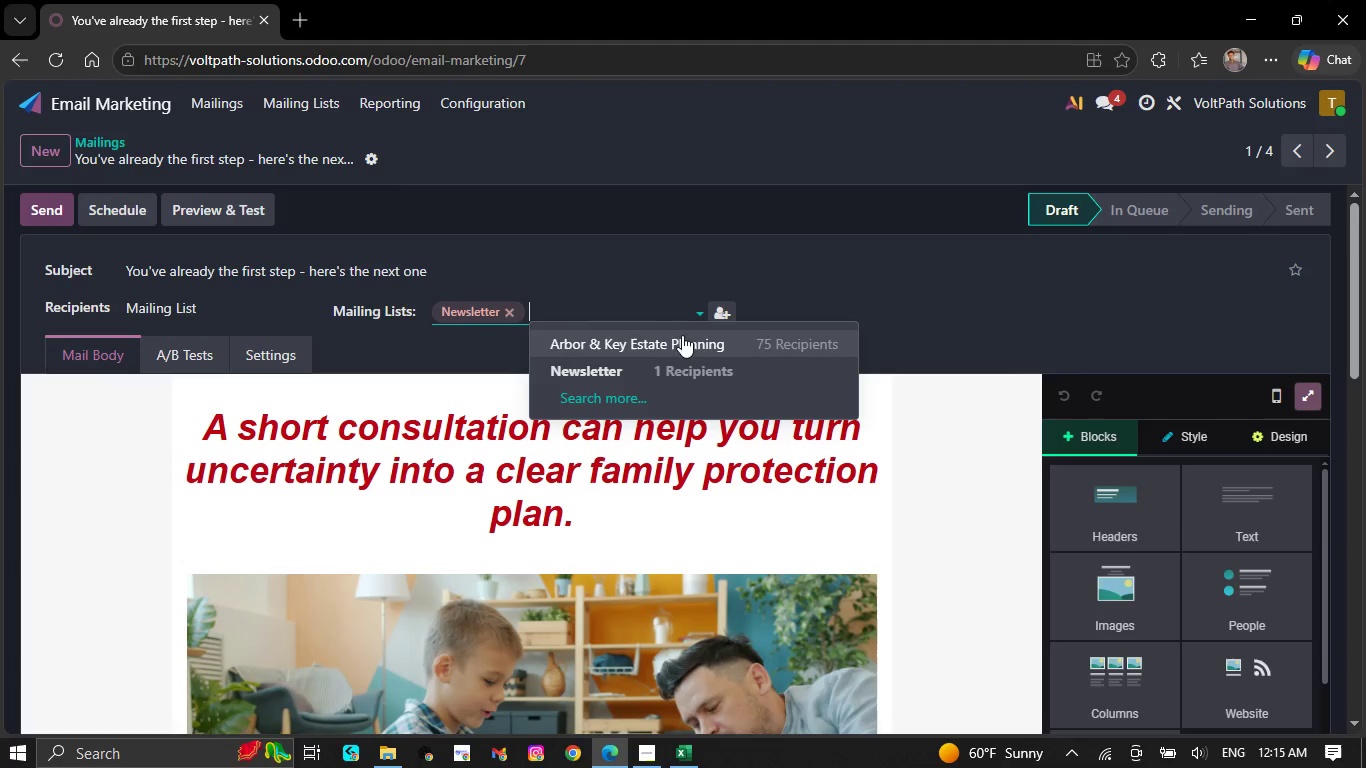 
left_click([503, 311])
 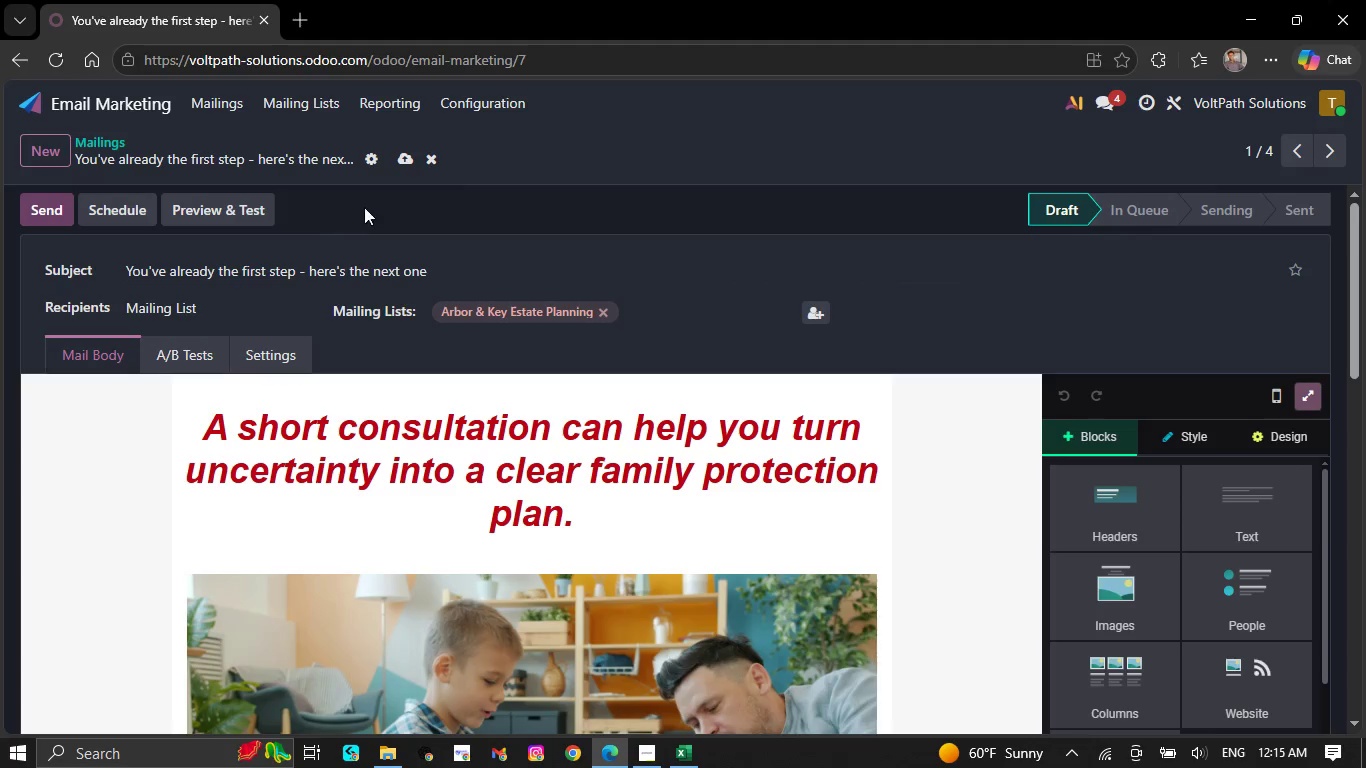 
left_click([394, 151])
 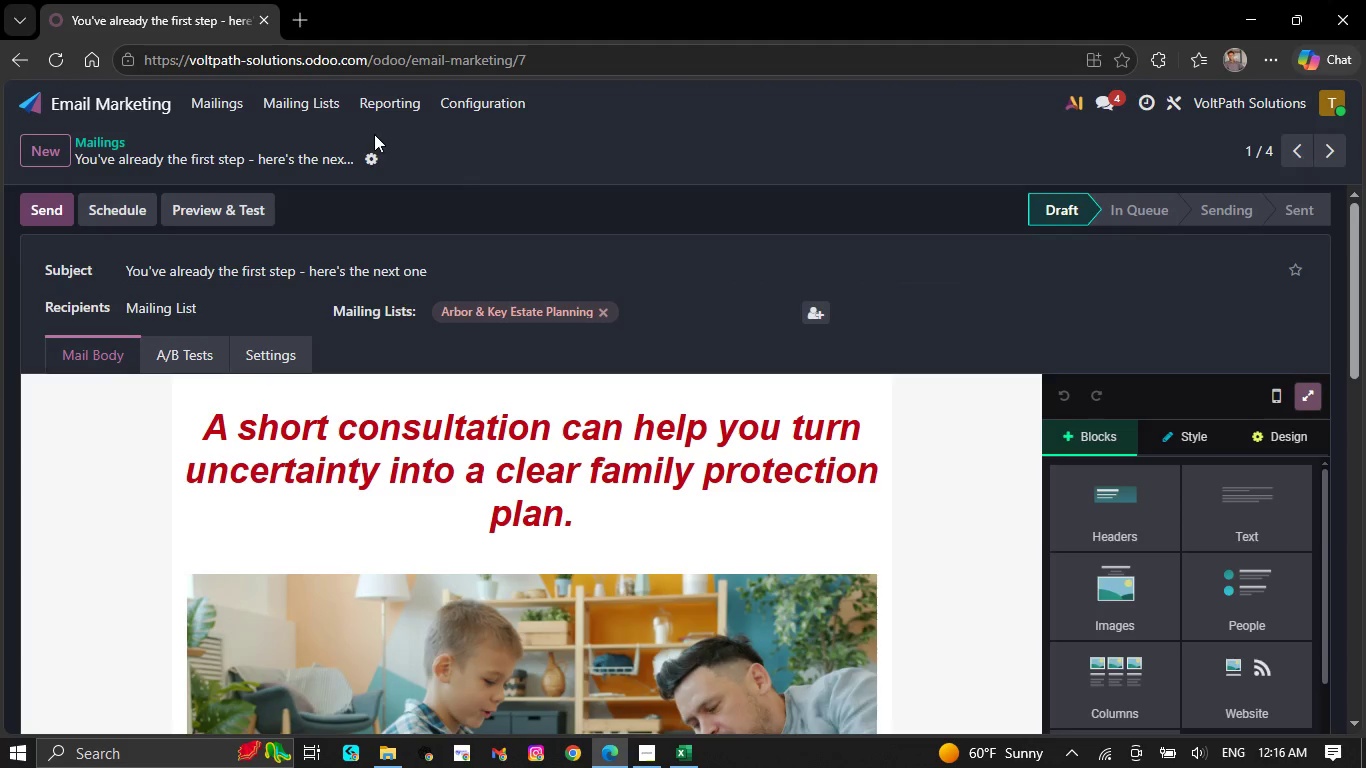 
left_click([105, 111])
 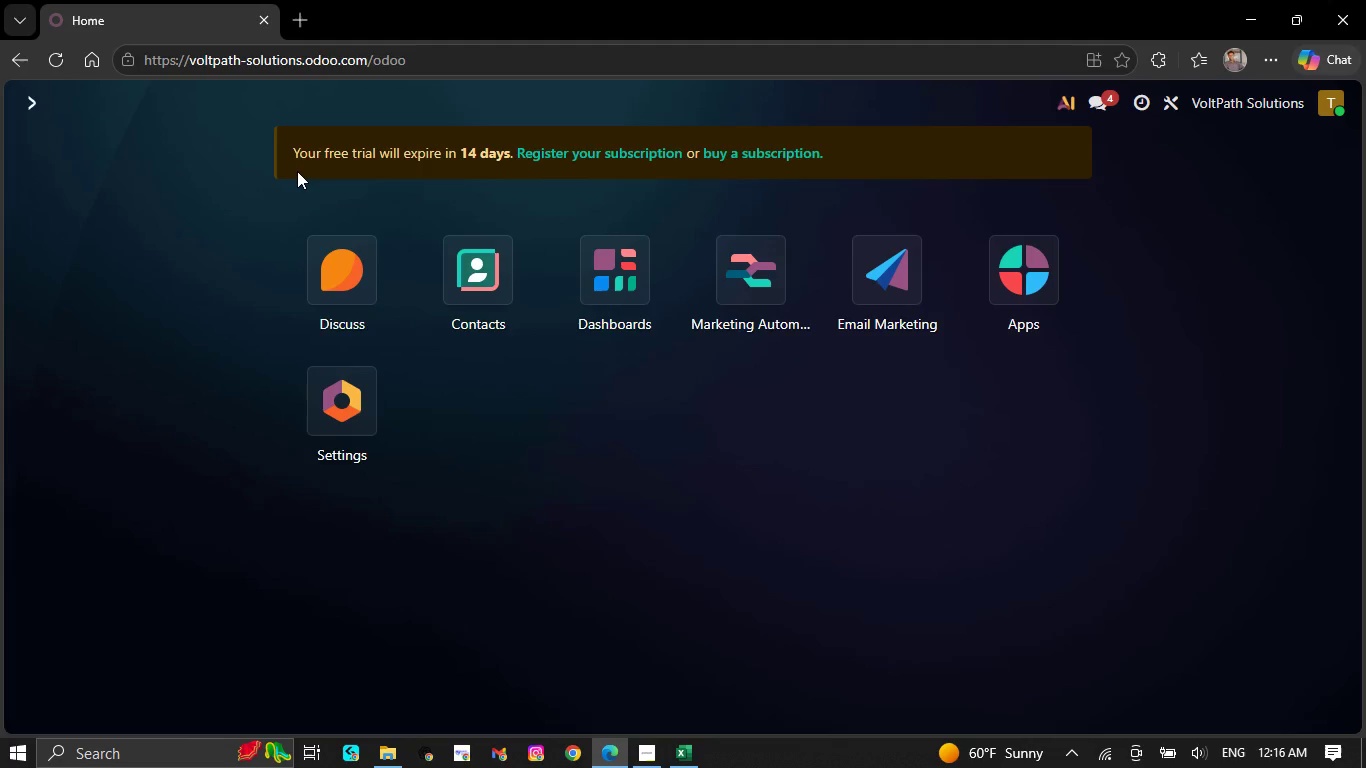 
wait(16.14)
 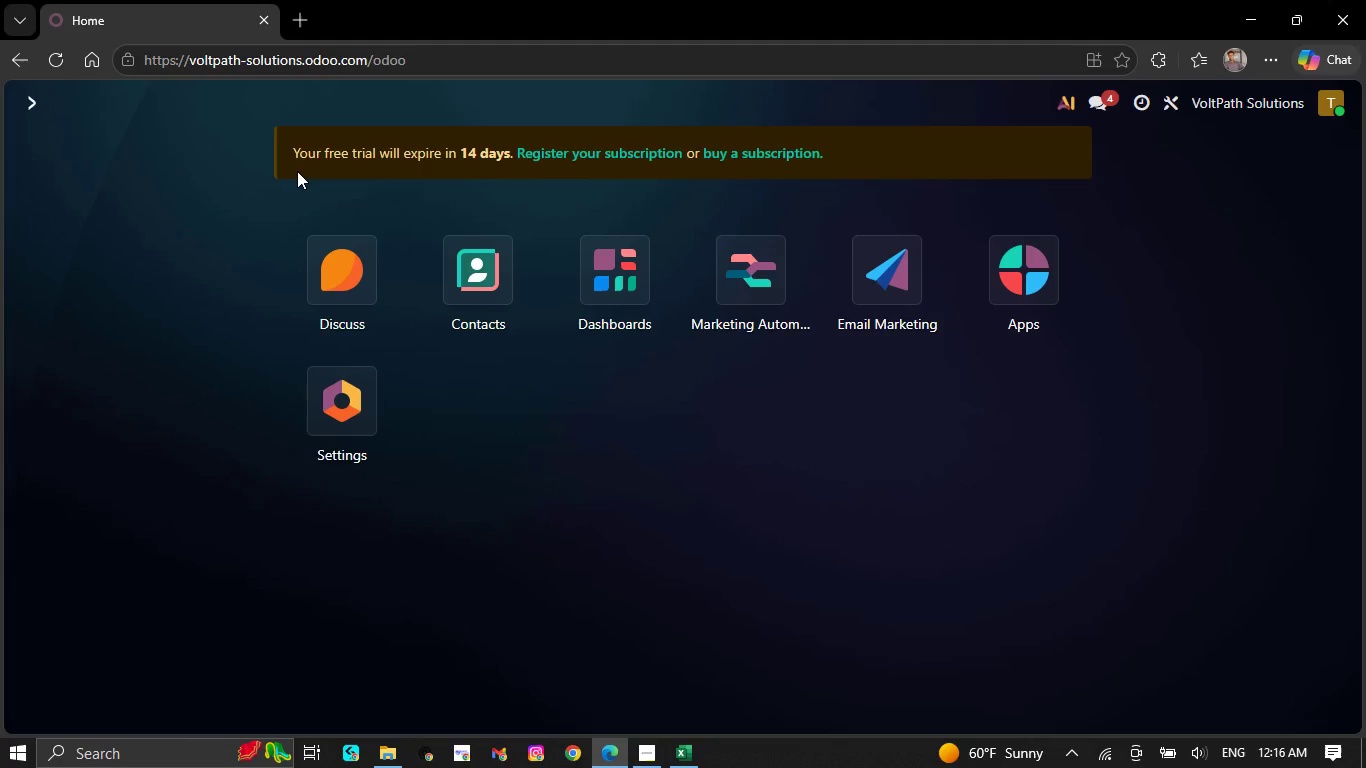 
left_click_drag(start_coordinate=[499, 236], to_coordinate=[500, 243])
 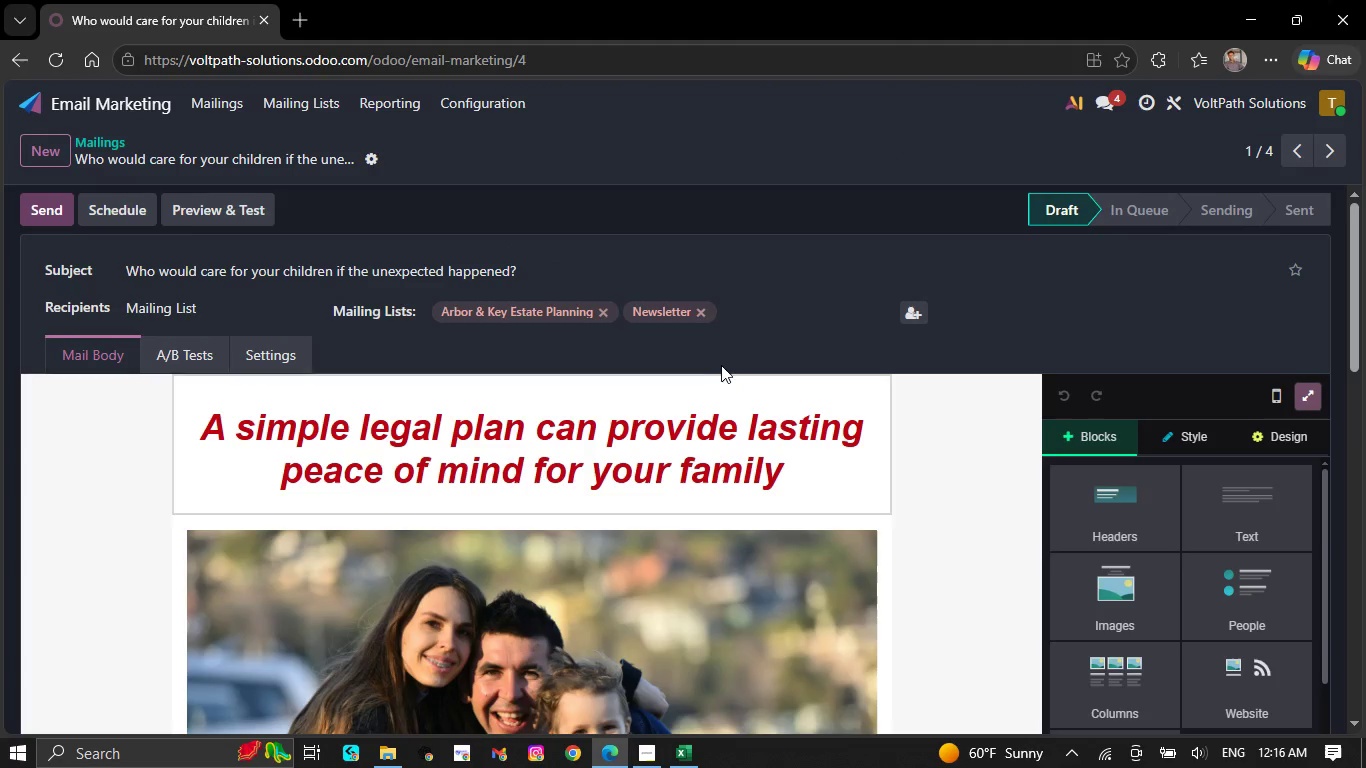 
wait(6.66)
 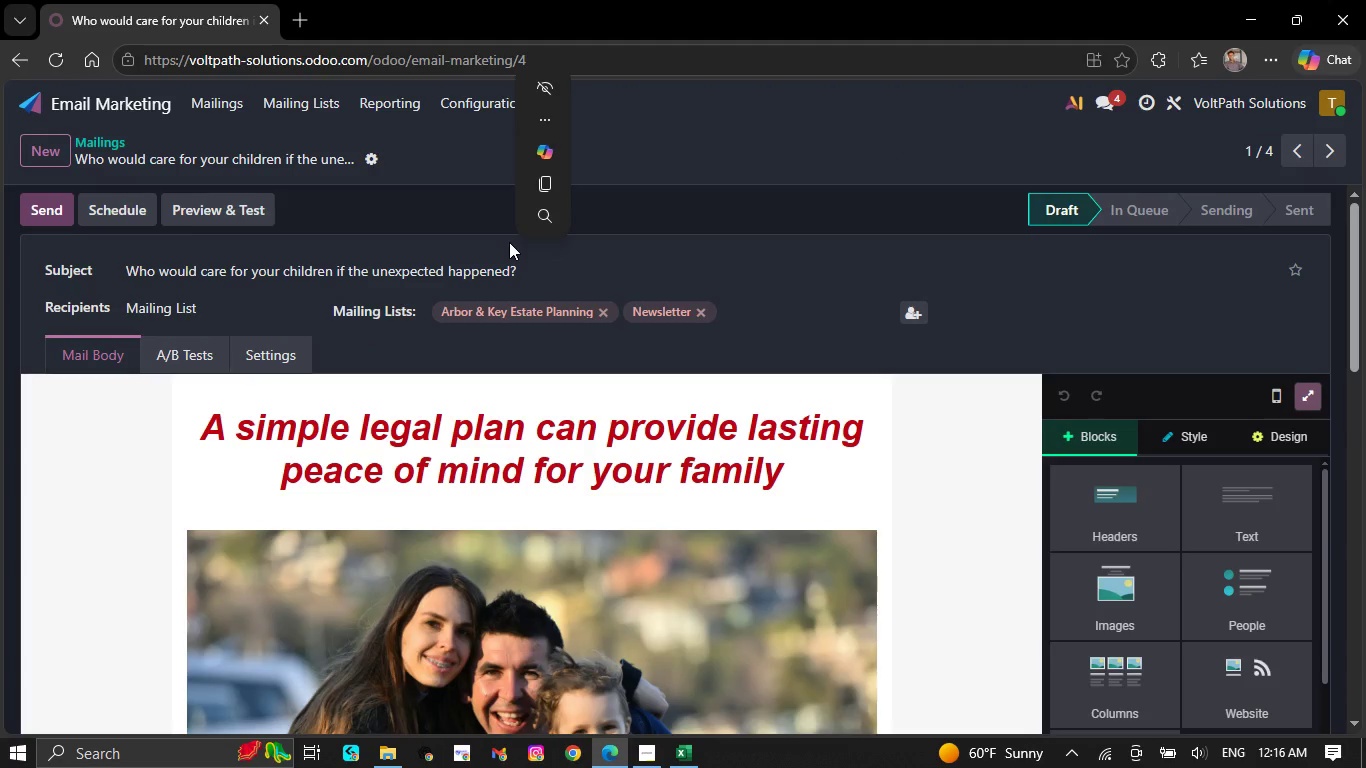 
left_click([703, 312])
 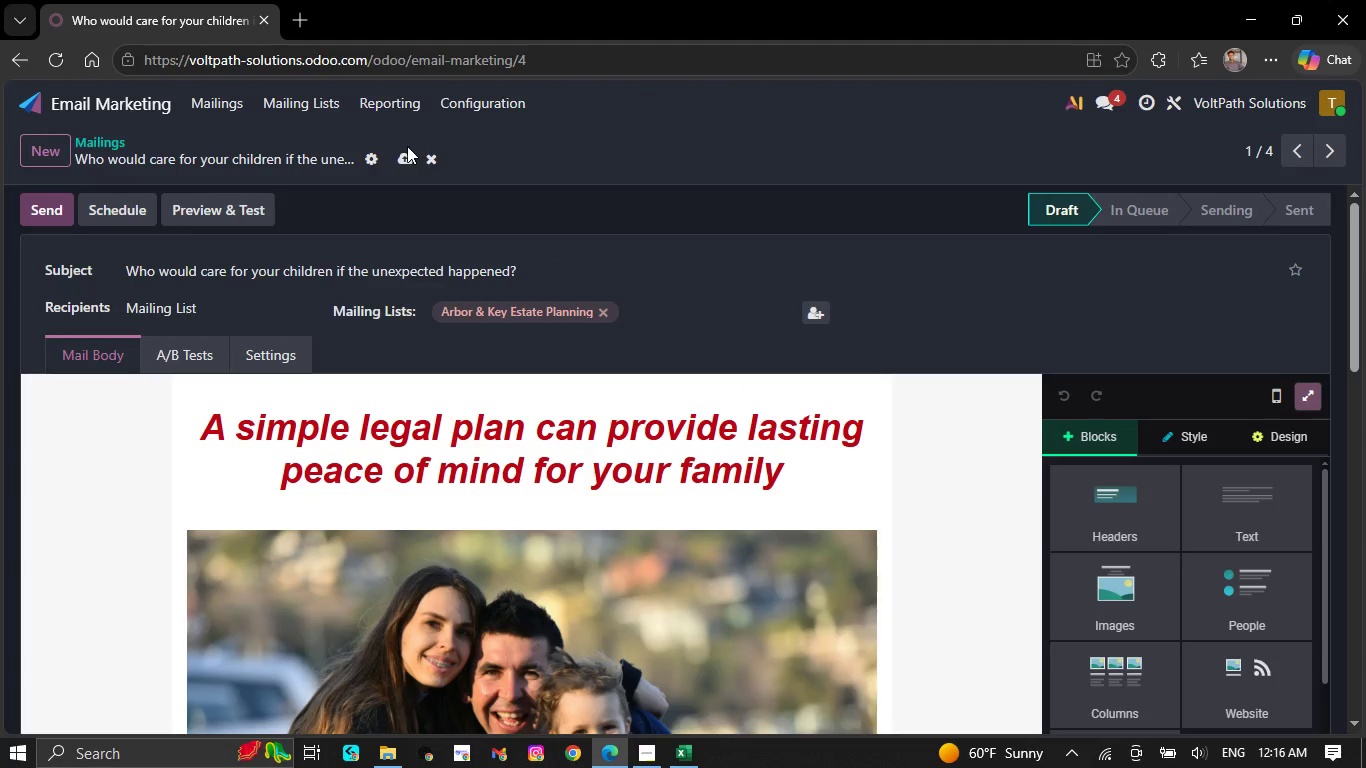 
left_click([405, 158])
 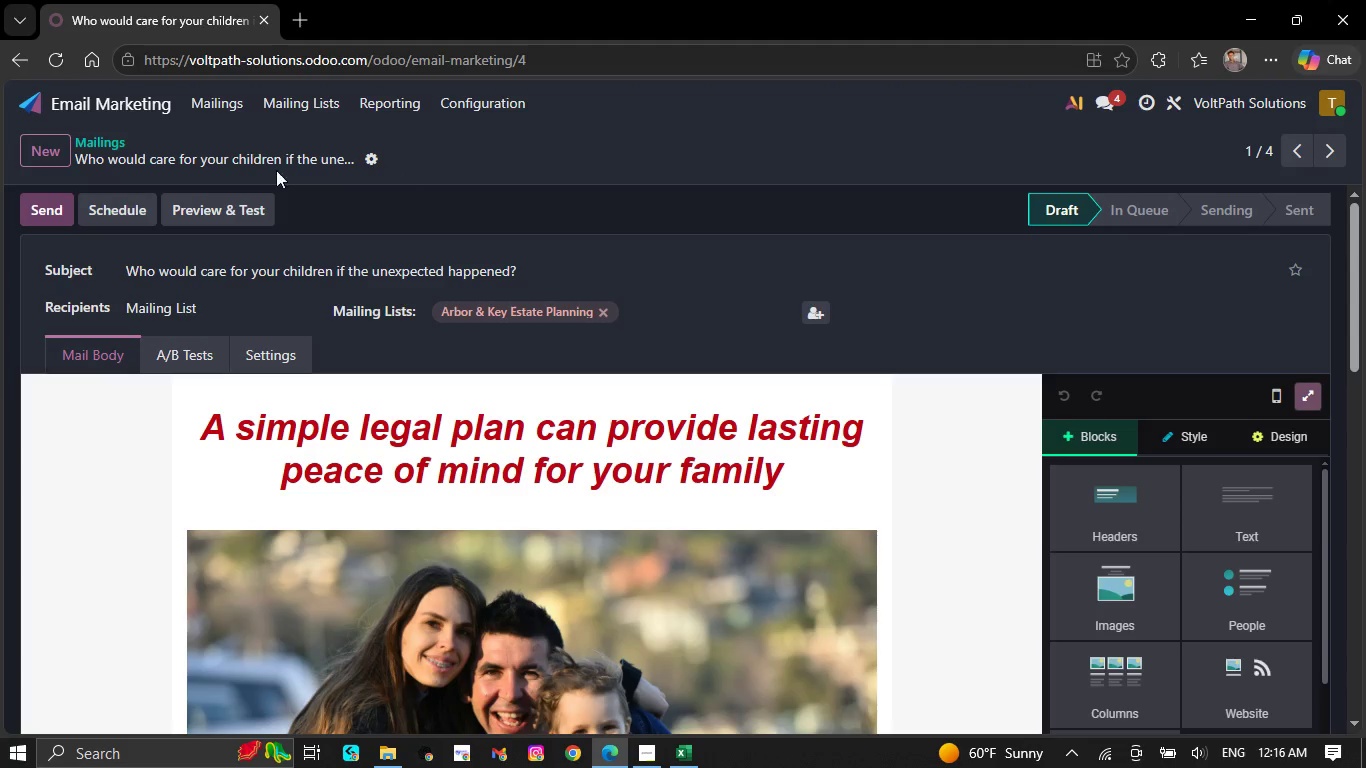 
left_click([87, 111])
 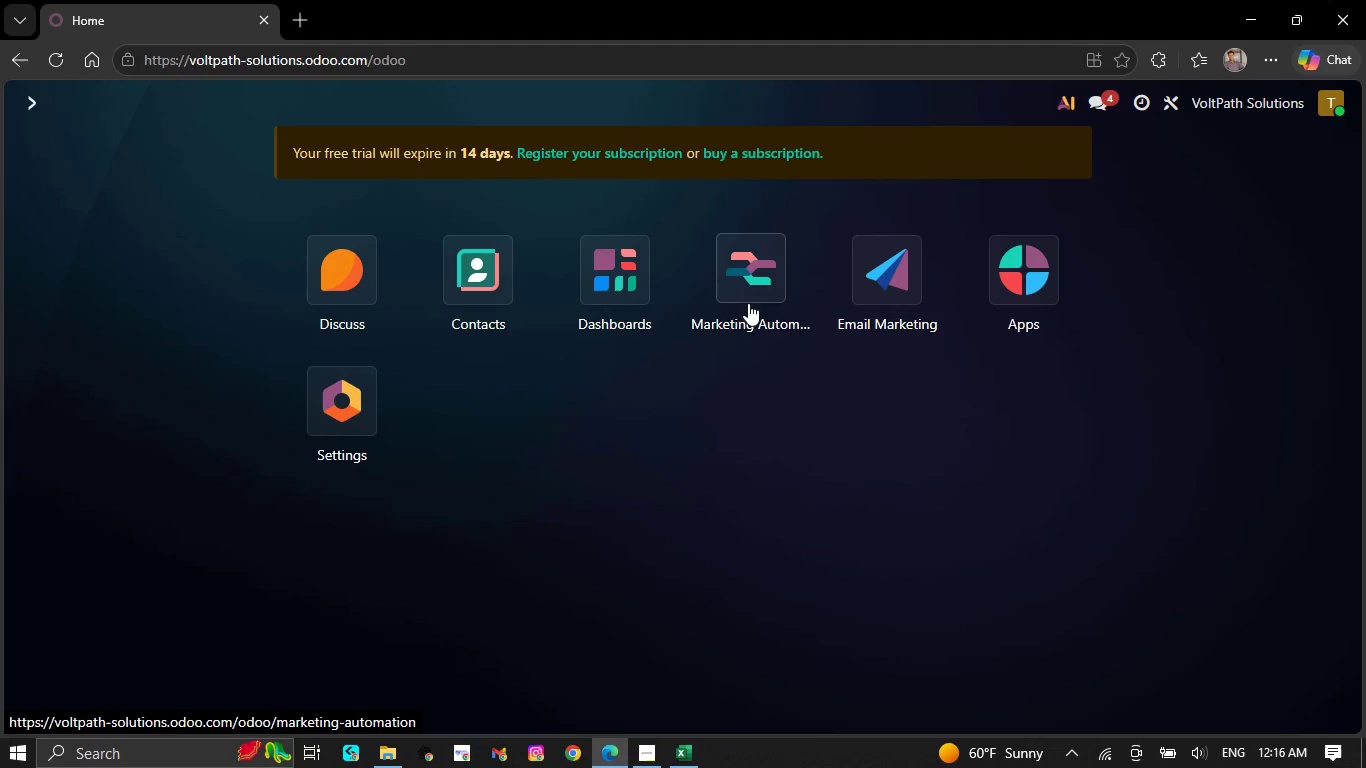 
double_click([735, 287])
 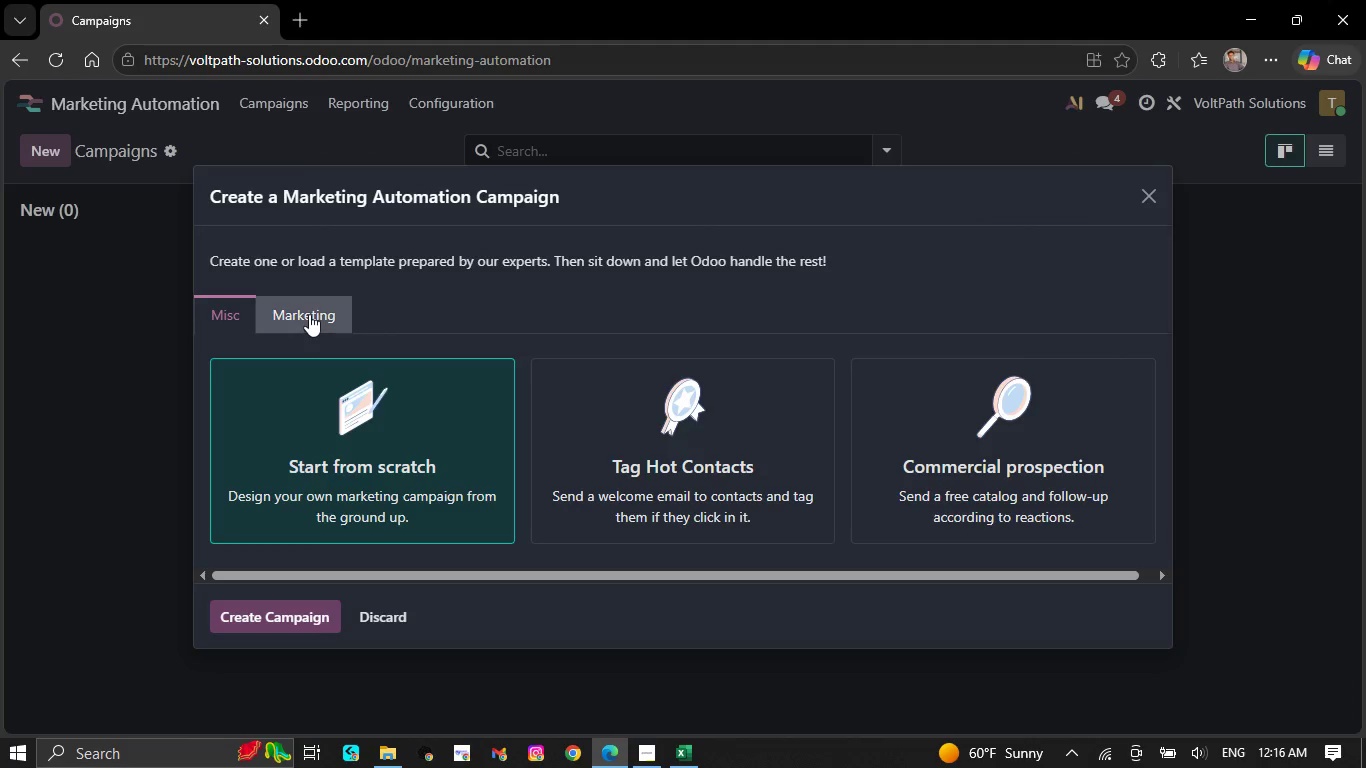 
wait(19.19)
 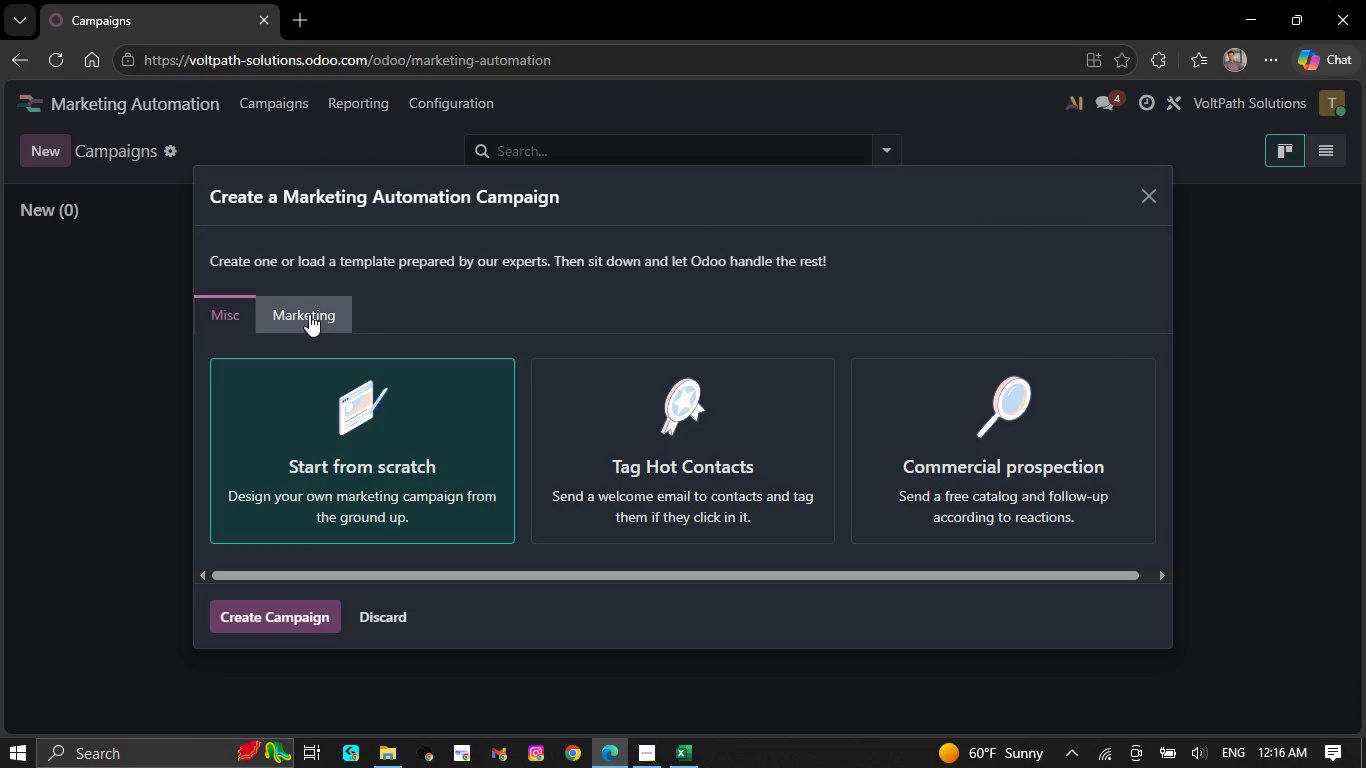 
left_click([395, 379])
 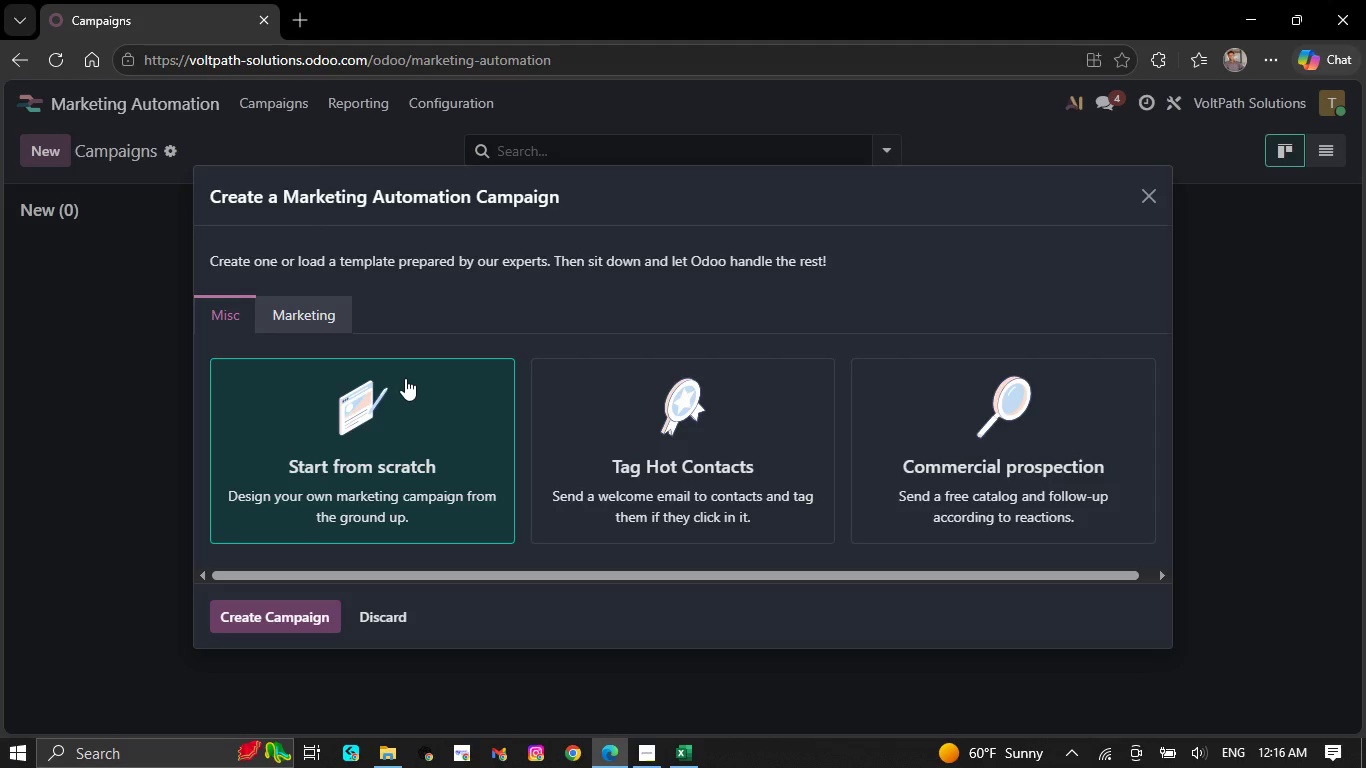 
left_click([394, 325])
 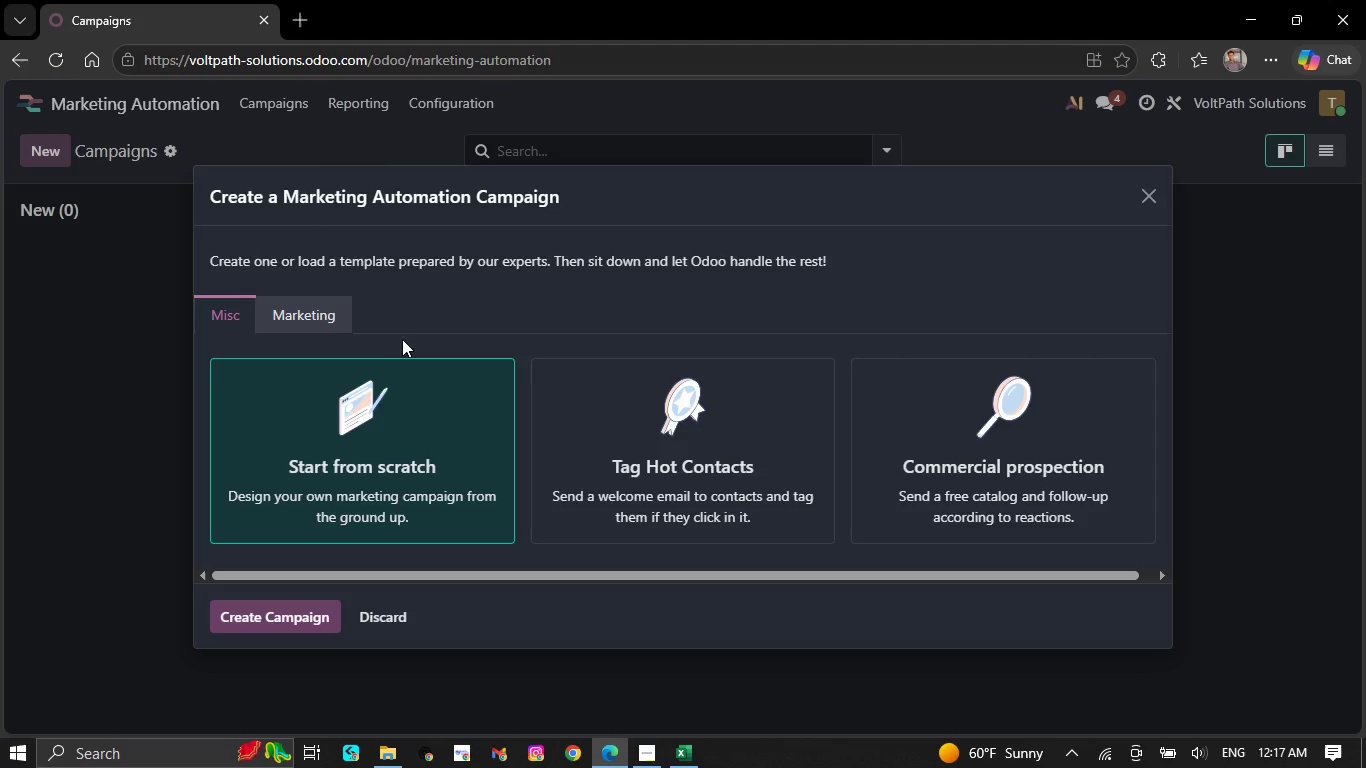 
wait(7.27)
 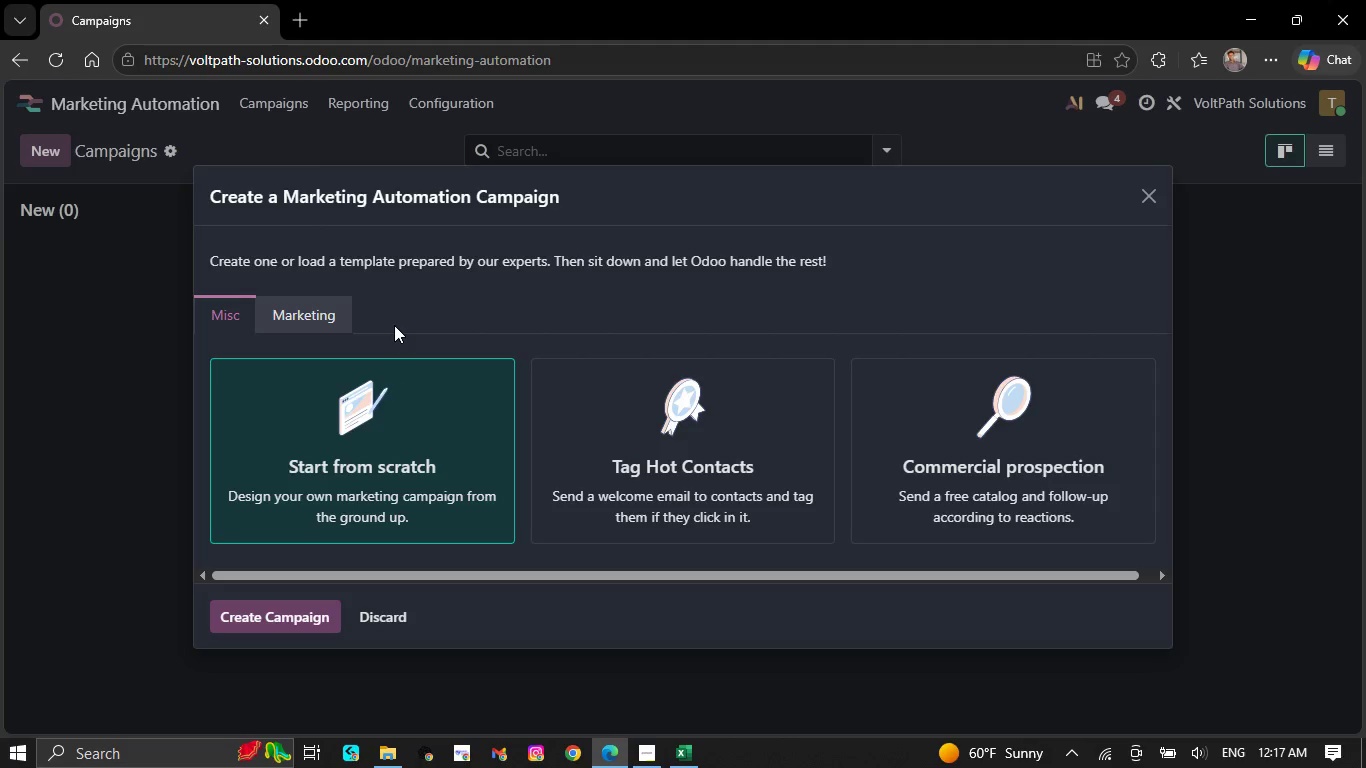 
left_click([407, 341])
 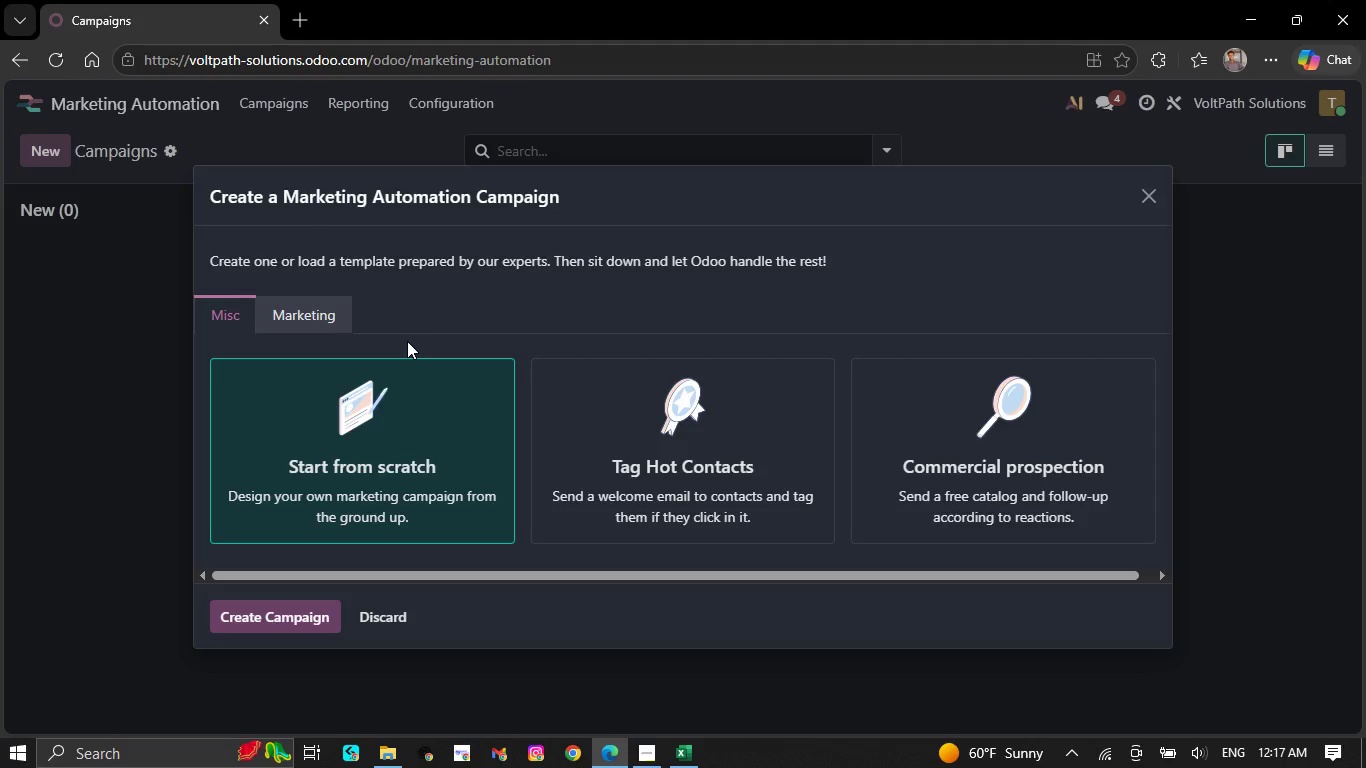 
wait(12.72)
 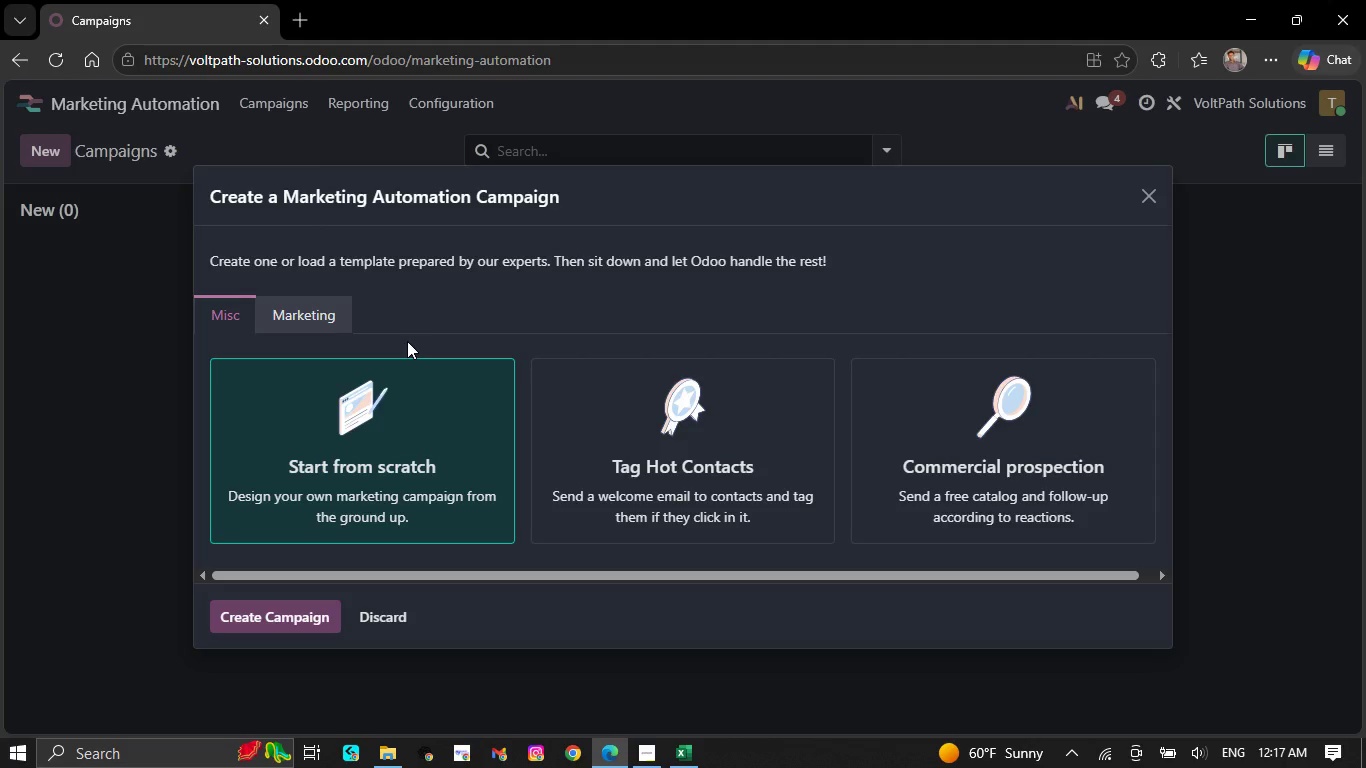 
left_click([83, 324])
 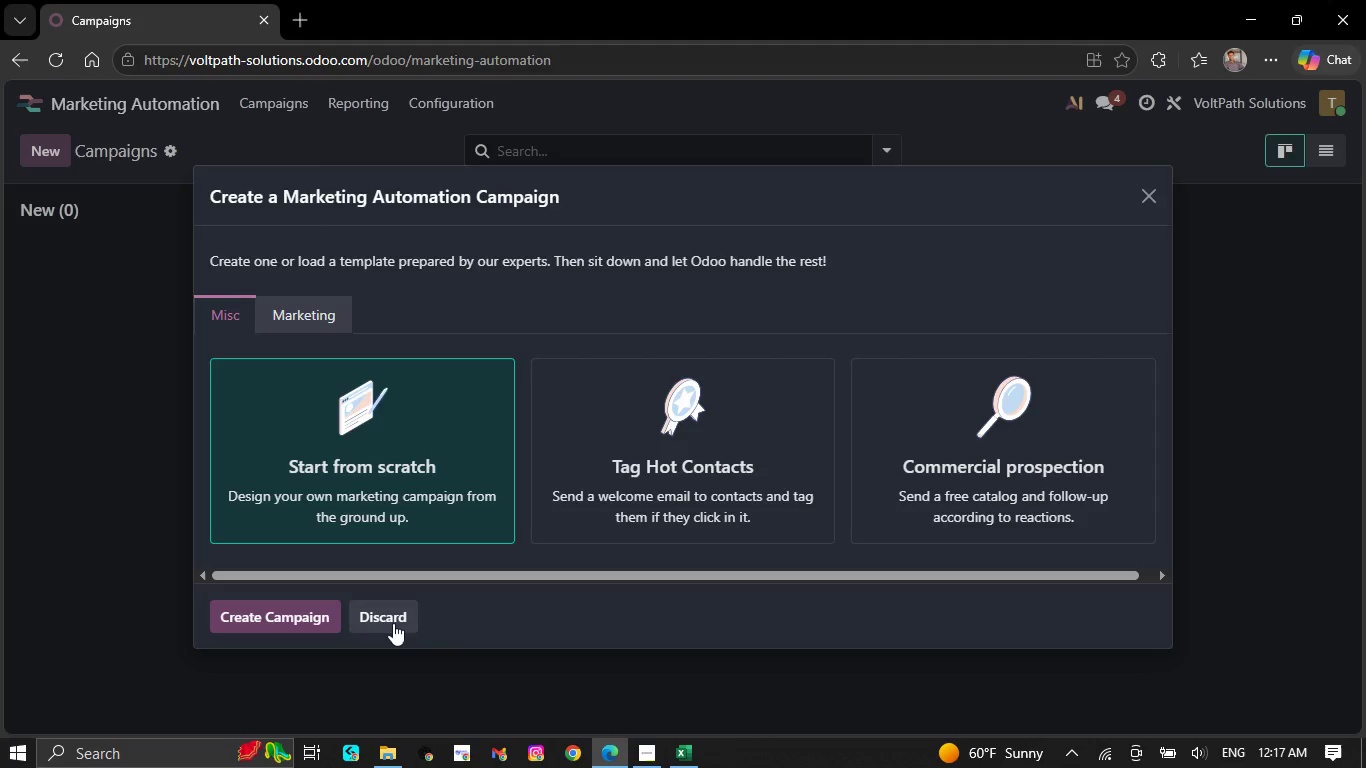 
left_click_drag(start_coordinate=[392, 624], to_coordinate=[391, 634])
 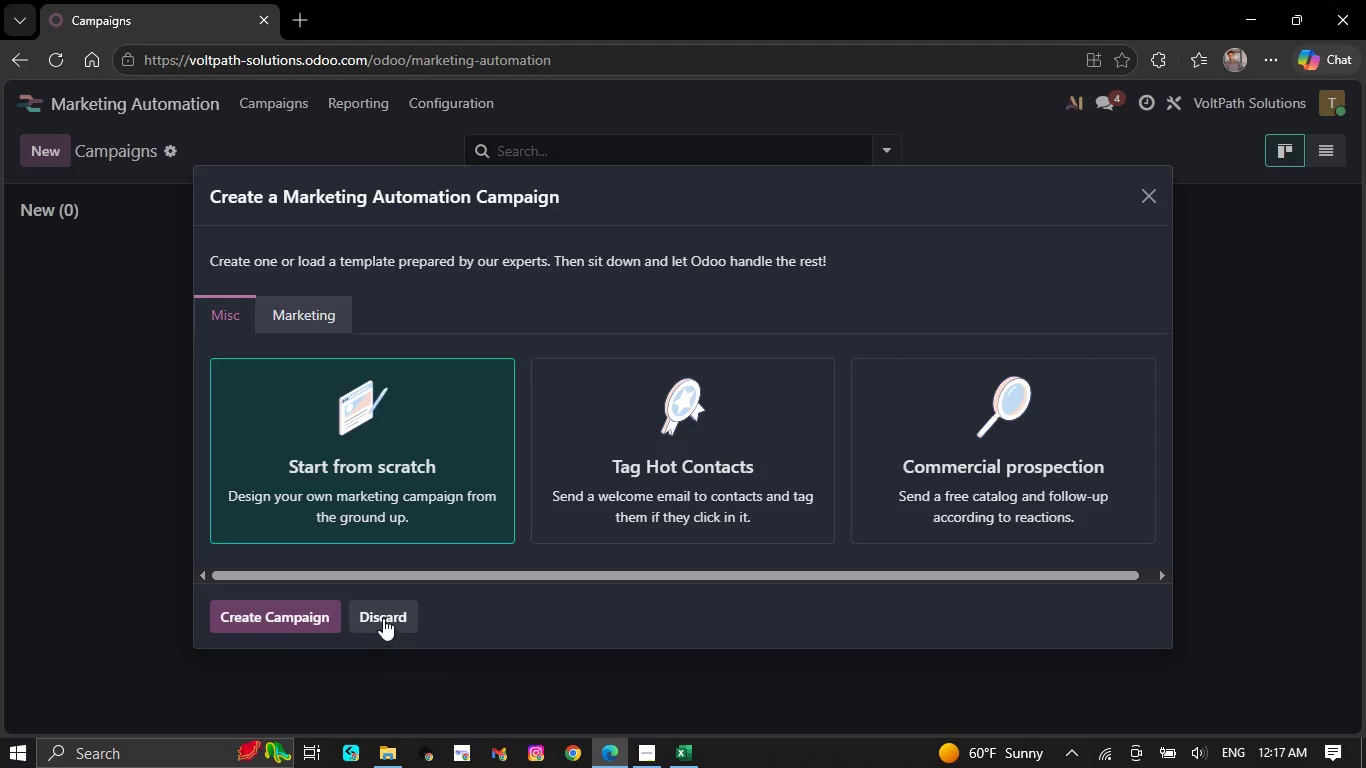 
left_click([383, 614])
 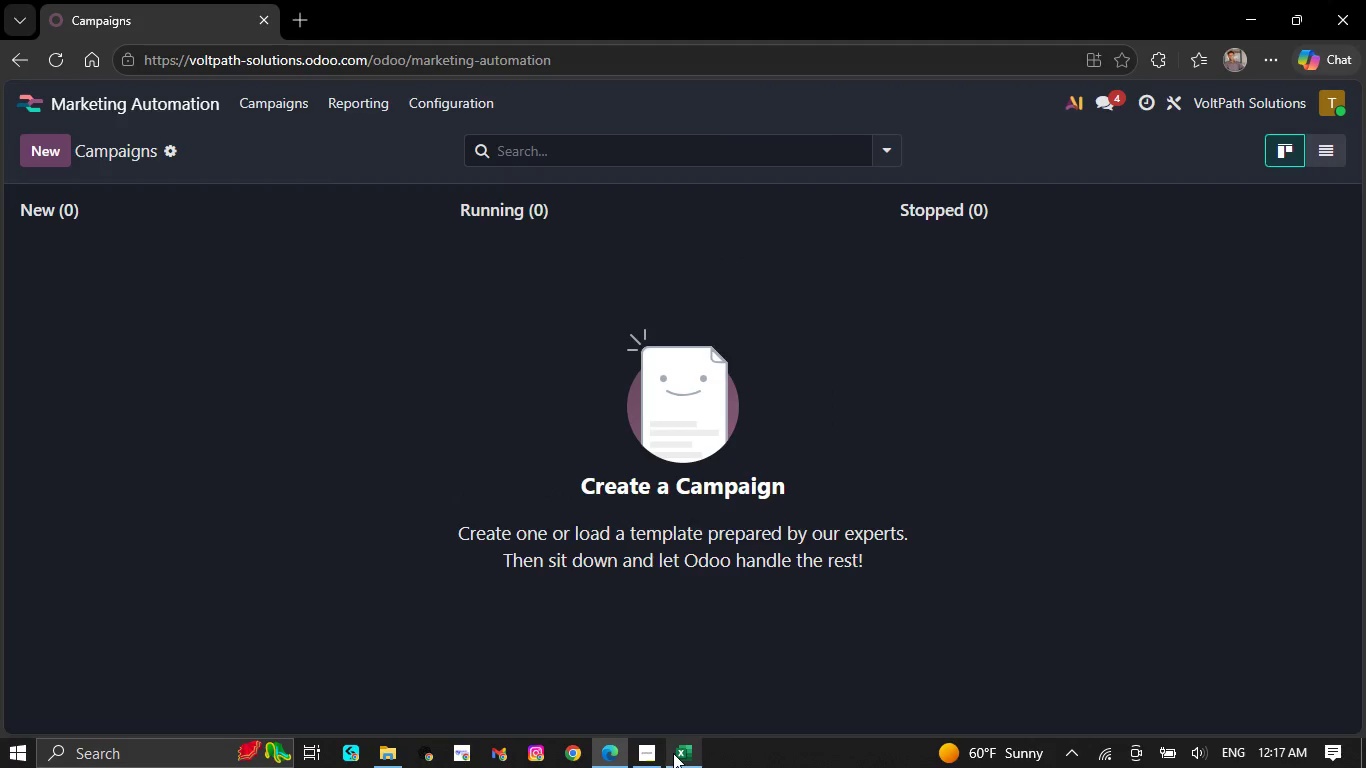 
left_click([675, 754])
 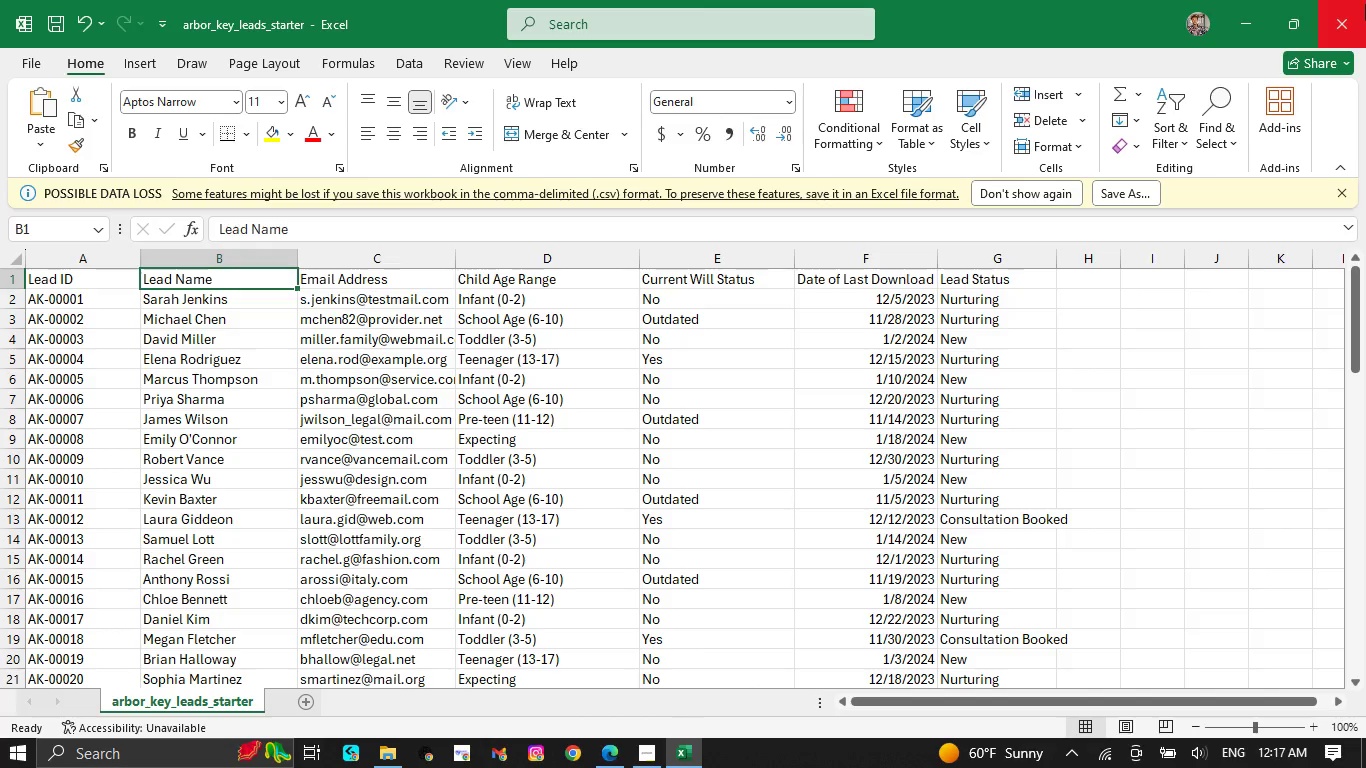 
left_click([1347, 29])
 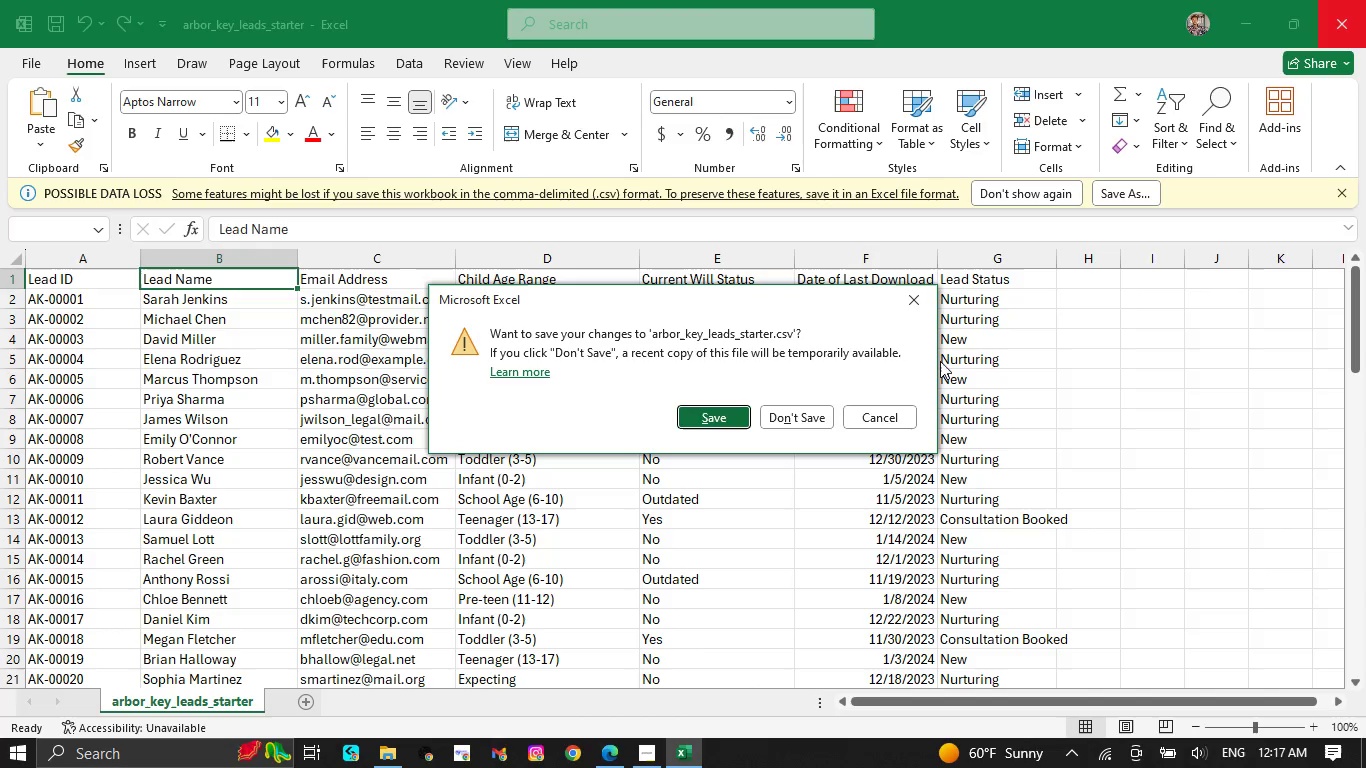 
left_click([821, 410])